 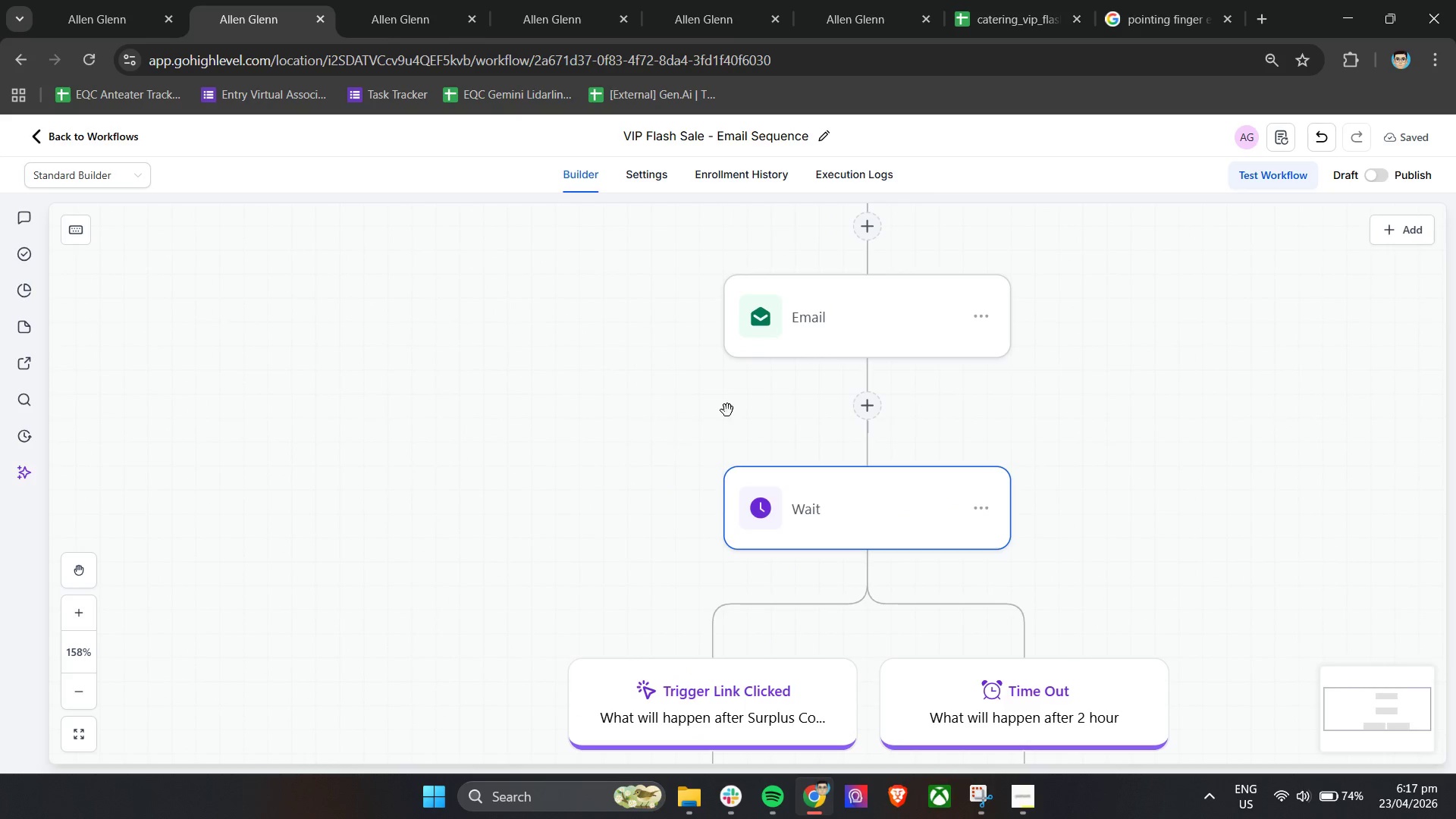 
hold_key(key=ControlLeft, duration=0.61)
left_click_drag(start_coordinate=[715, 403], to_coordinate=[516, 615])
 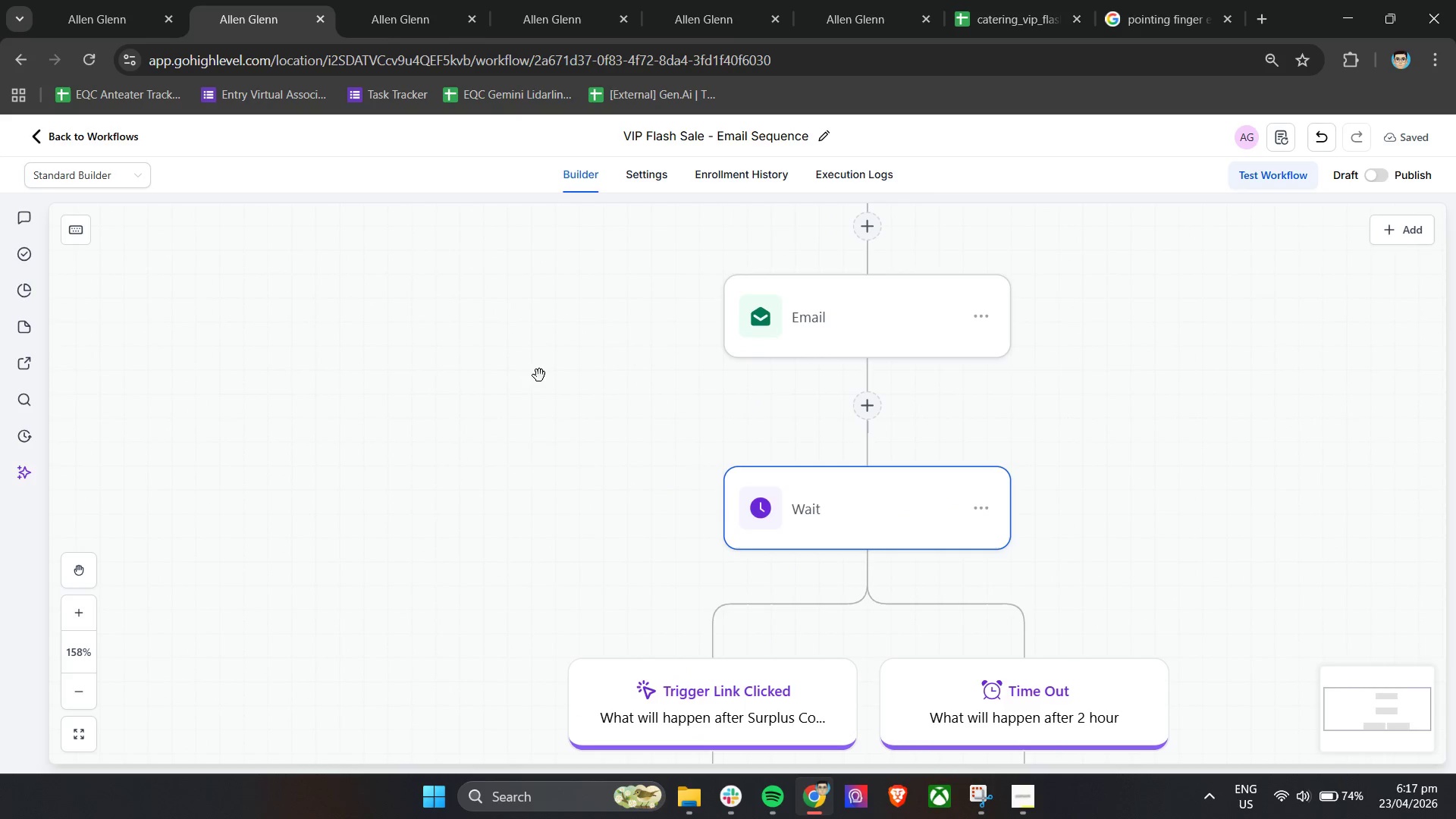 
scroll: coordinate [654, 509], scroll_direction: up, amount: 4.0
 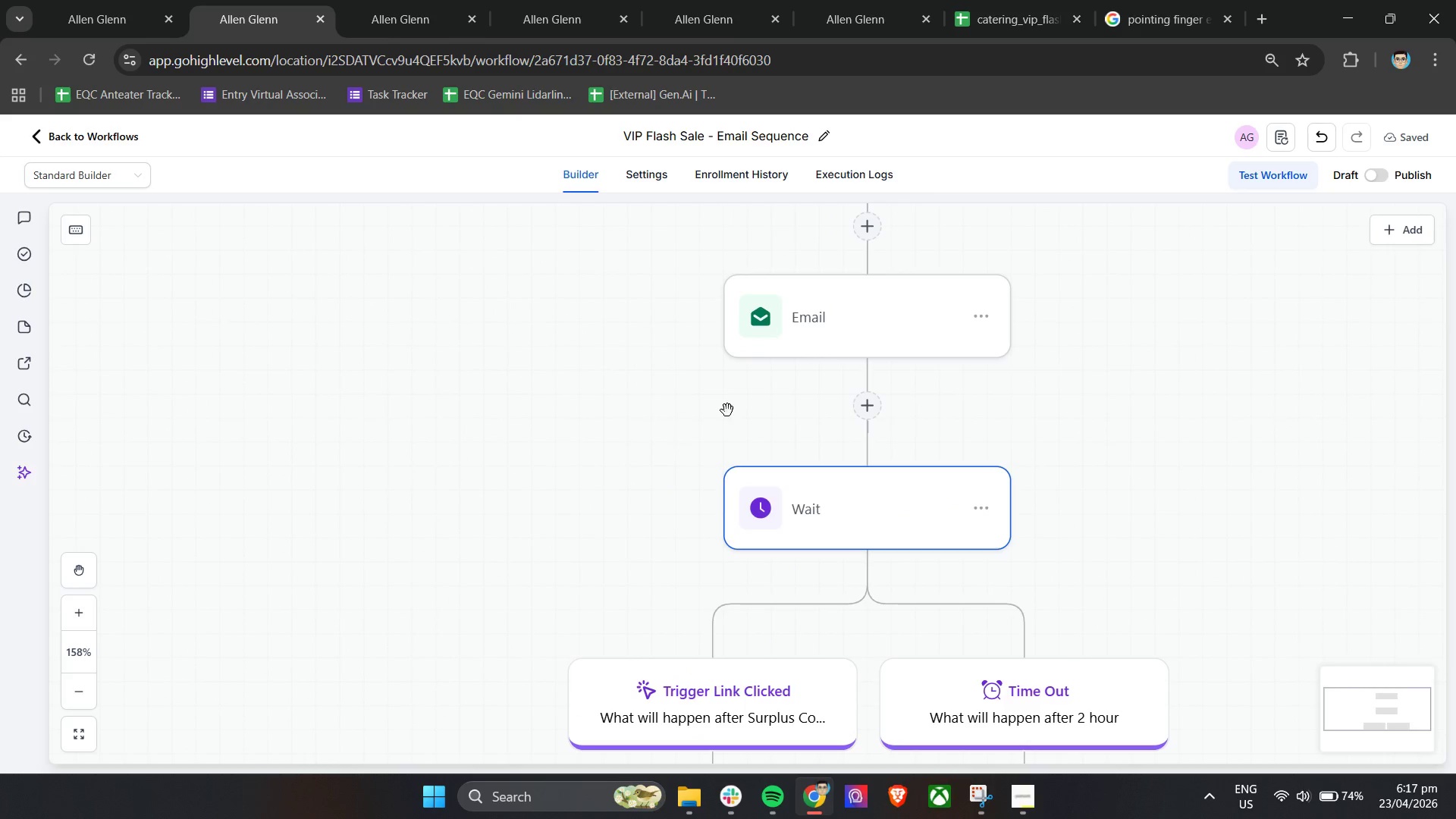 
key(Control+ControlLeft)
 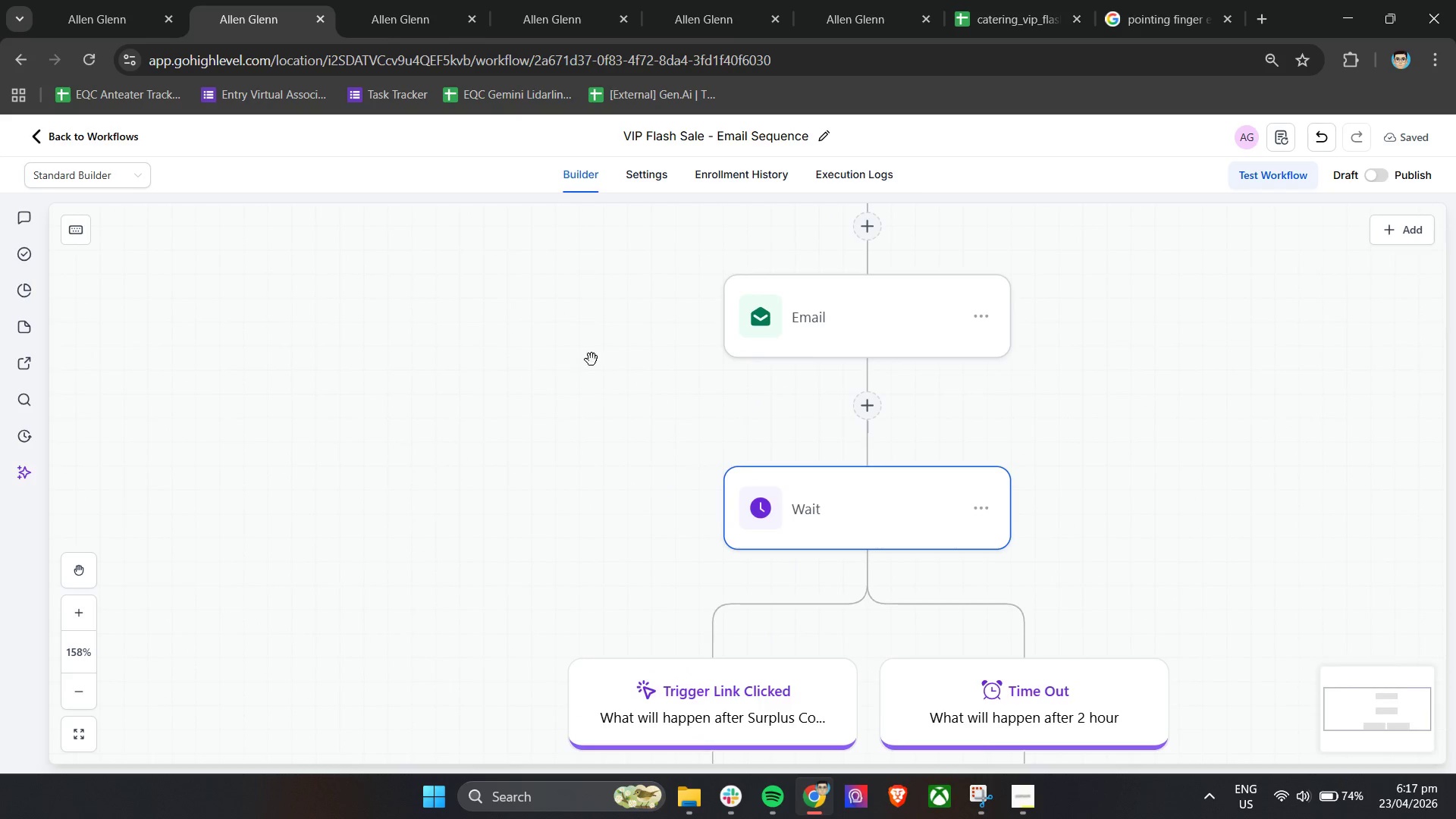 
left_click_drag(start_coordinate=[598, 353], to_coordinate=[354, 605])
 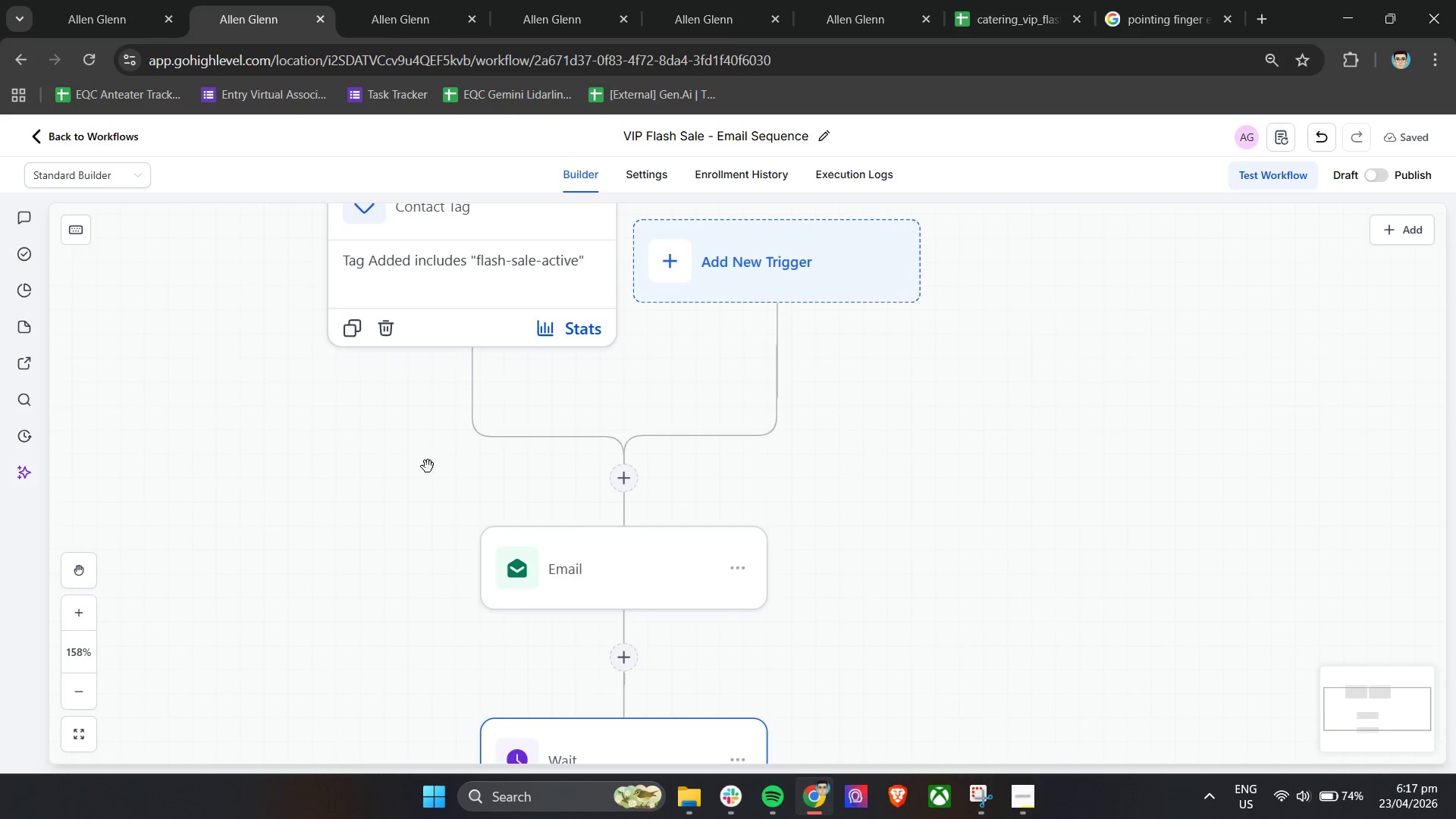 
left_click_drag(start_coordinate=[421, 472], to_coordinate=[403, 594])
 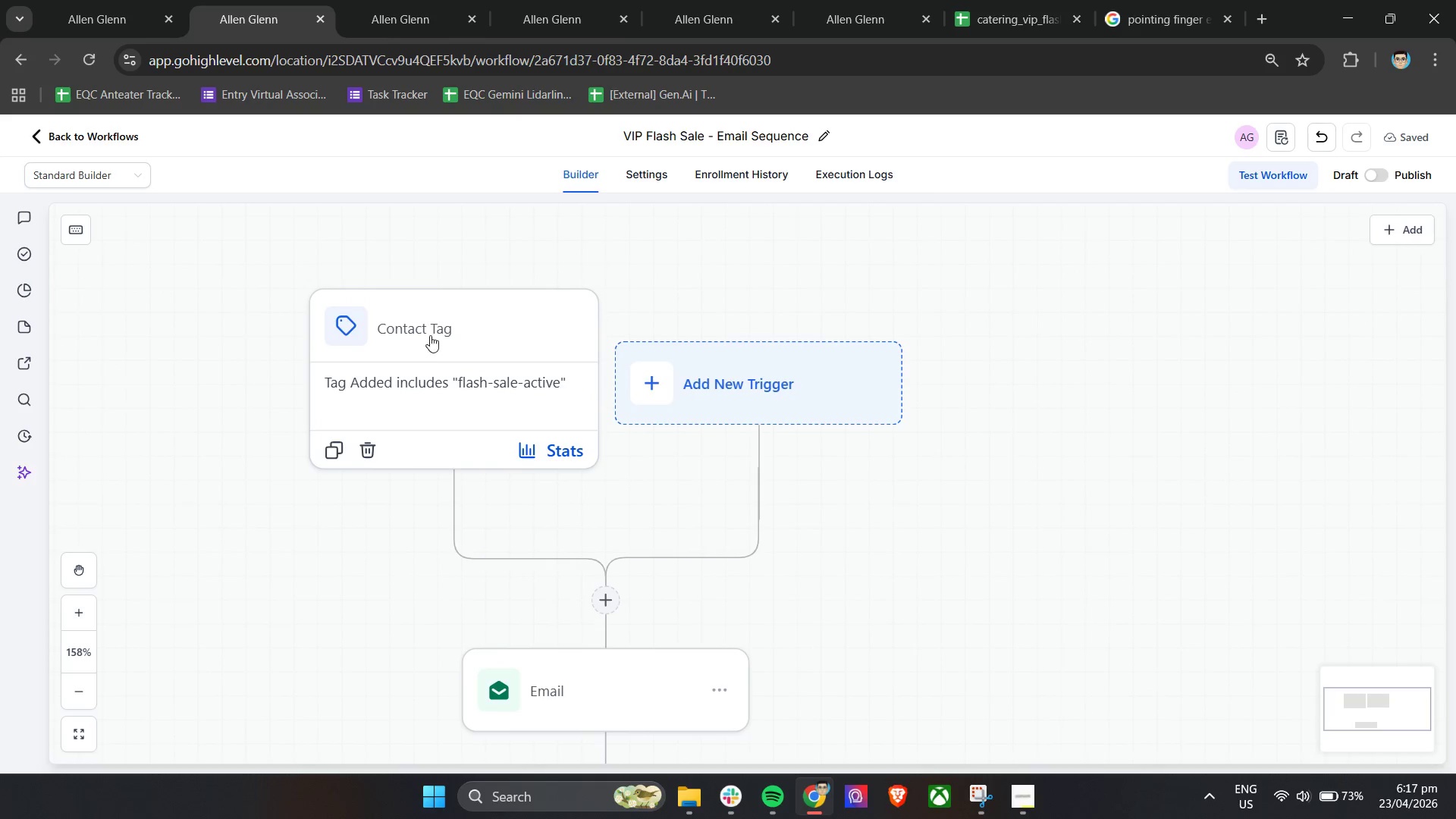 
triple_click([430, 331])
 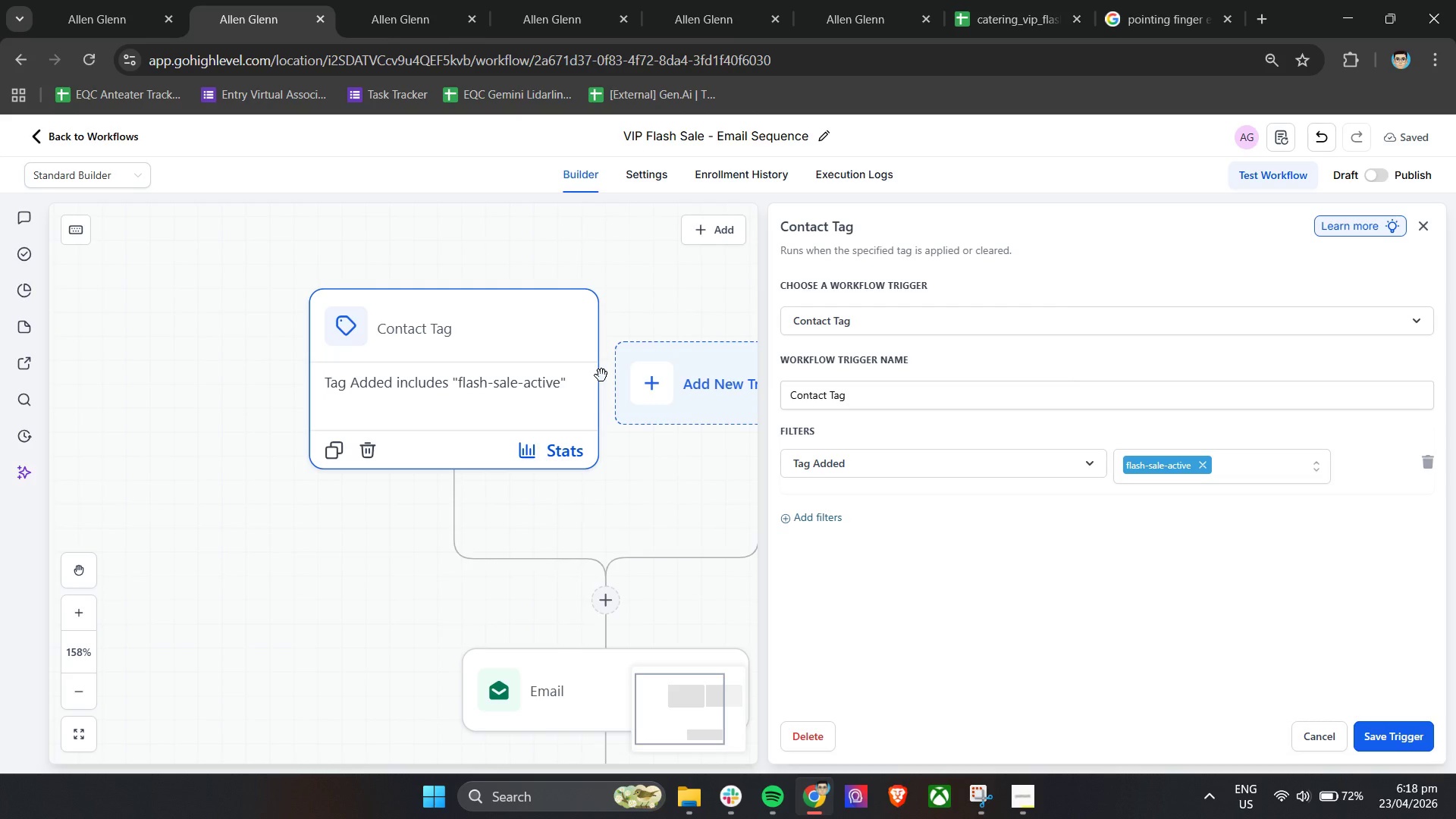 
wait(78.75)
 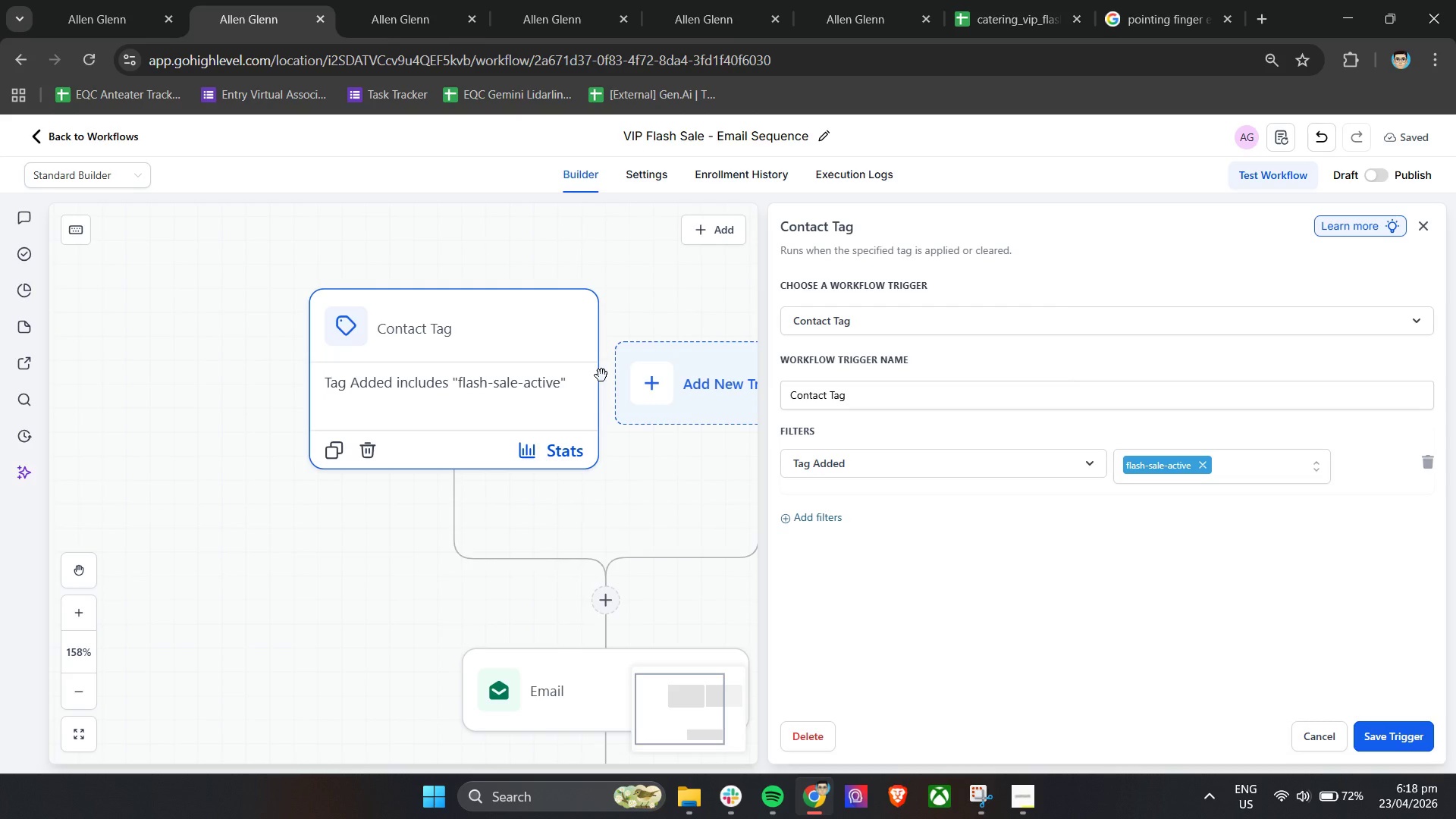 
triple_click([854, 402])
 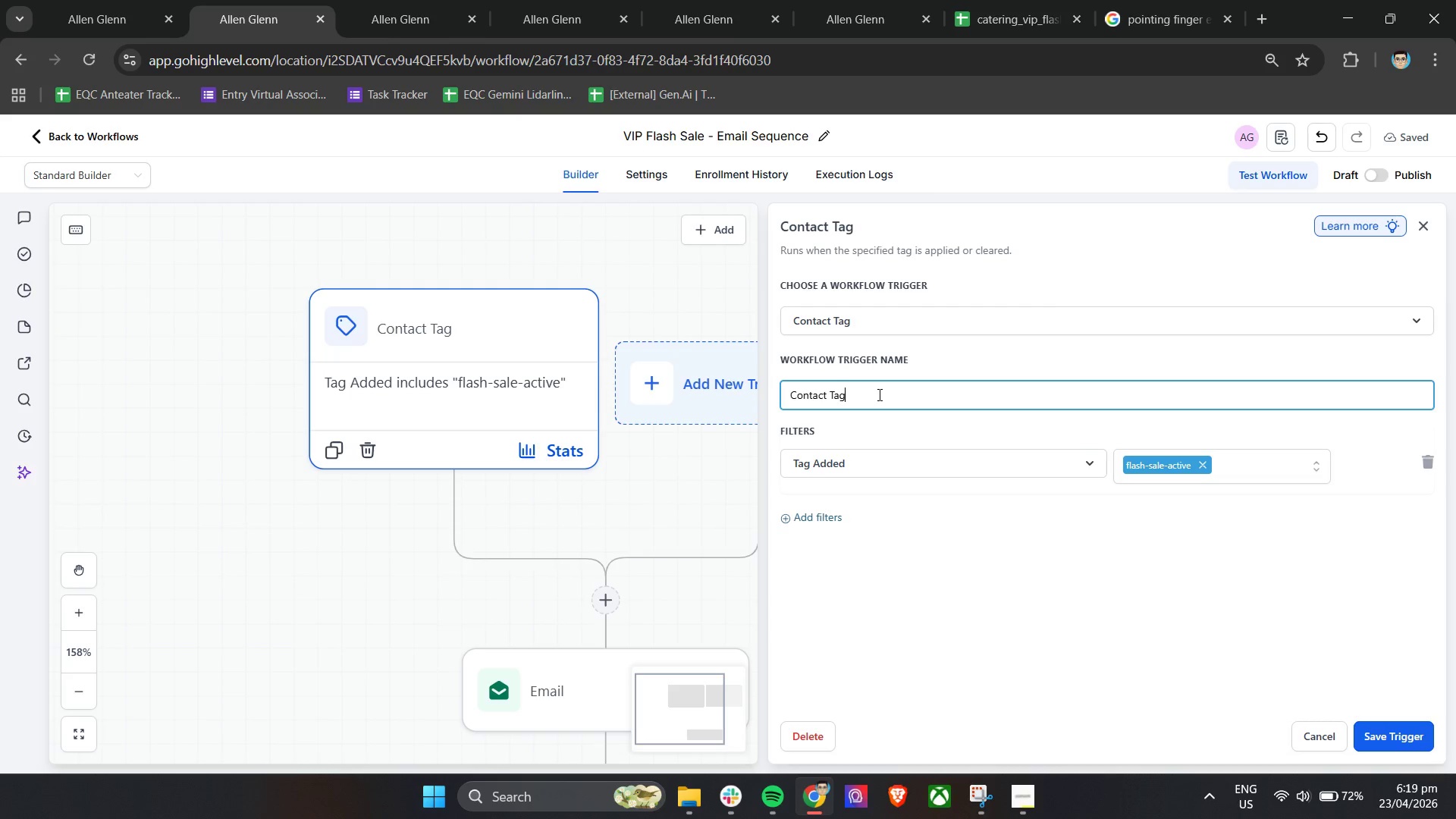 
double_click([878, 394])
 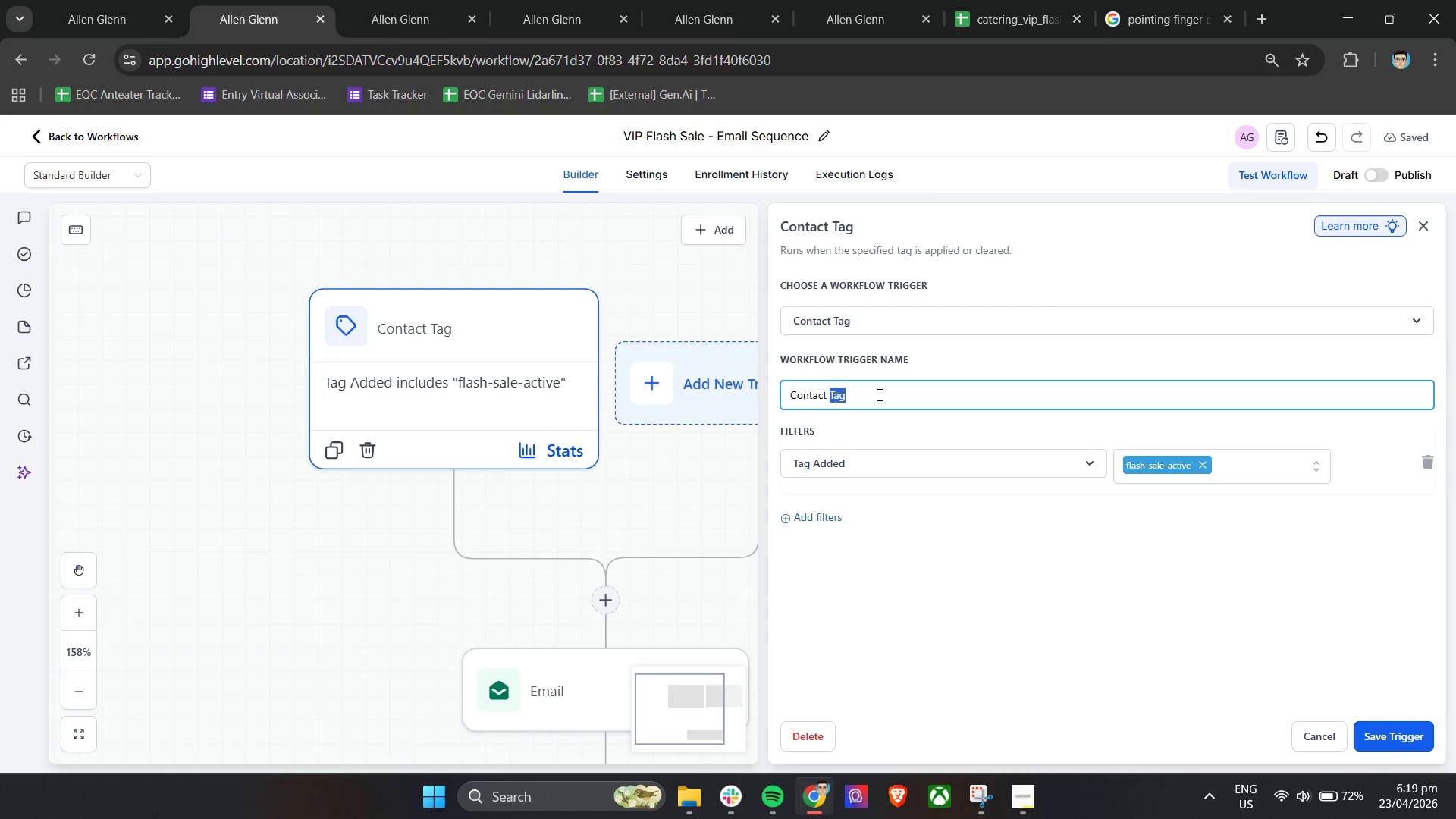 
triple_click([878, 394])
 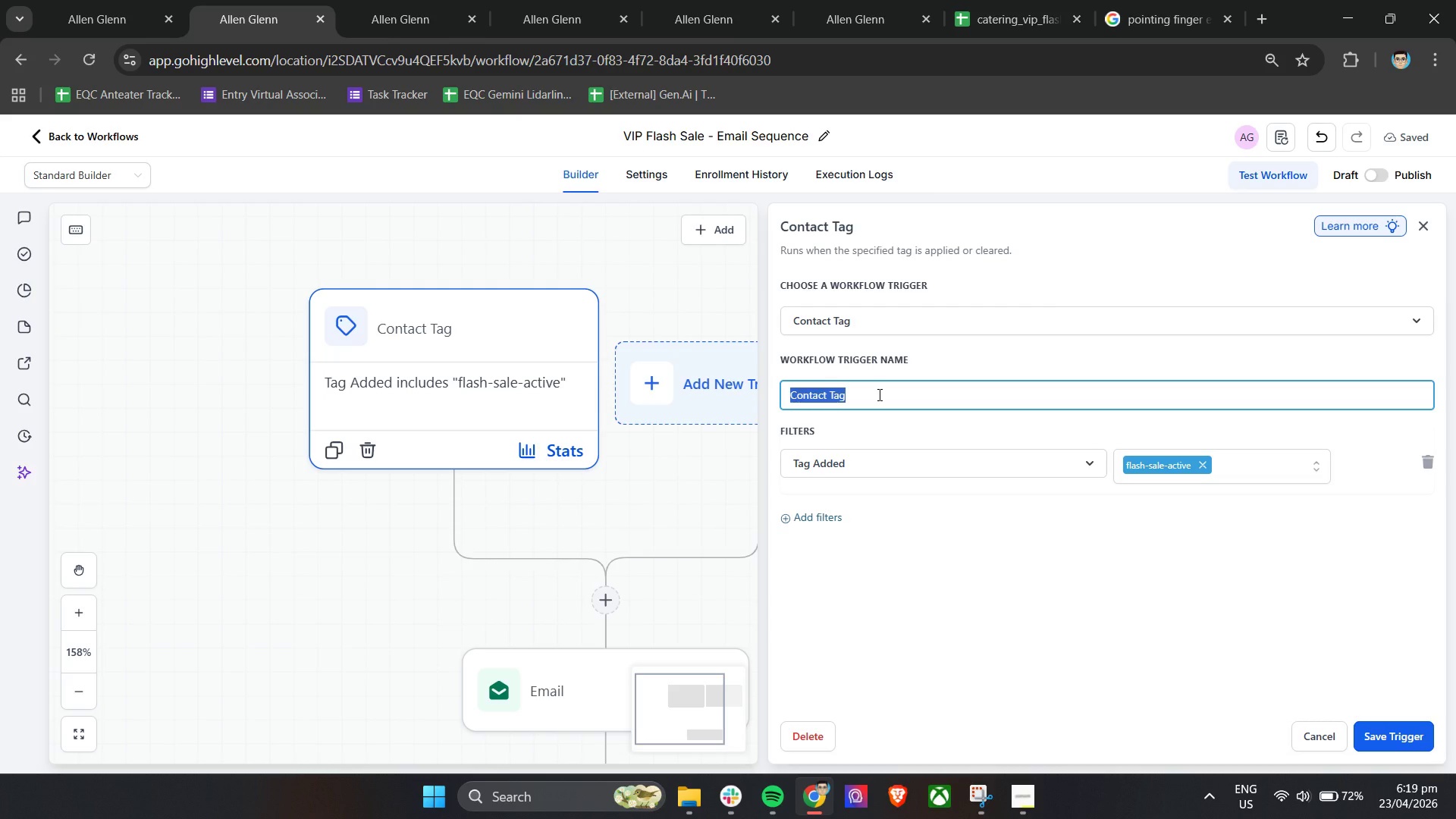 
type(Trigger - Fi)
key(Backspace)
type(lash Sale ctivated)
 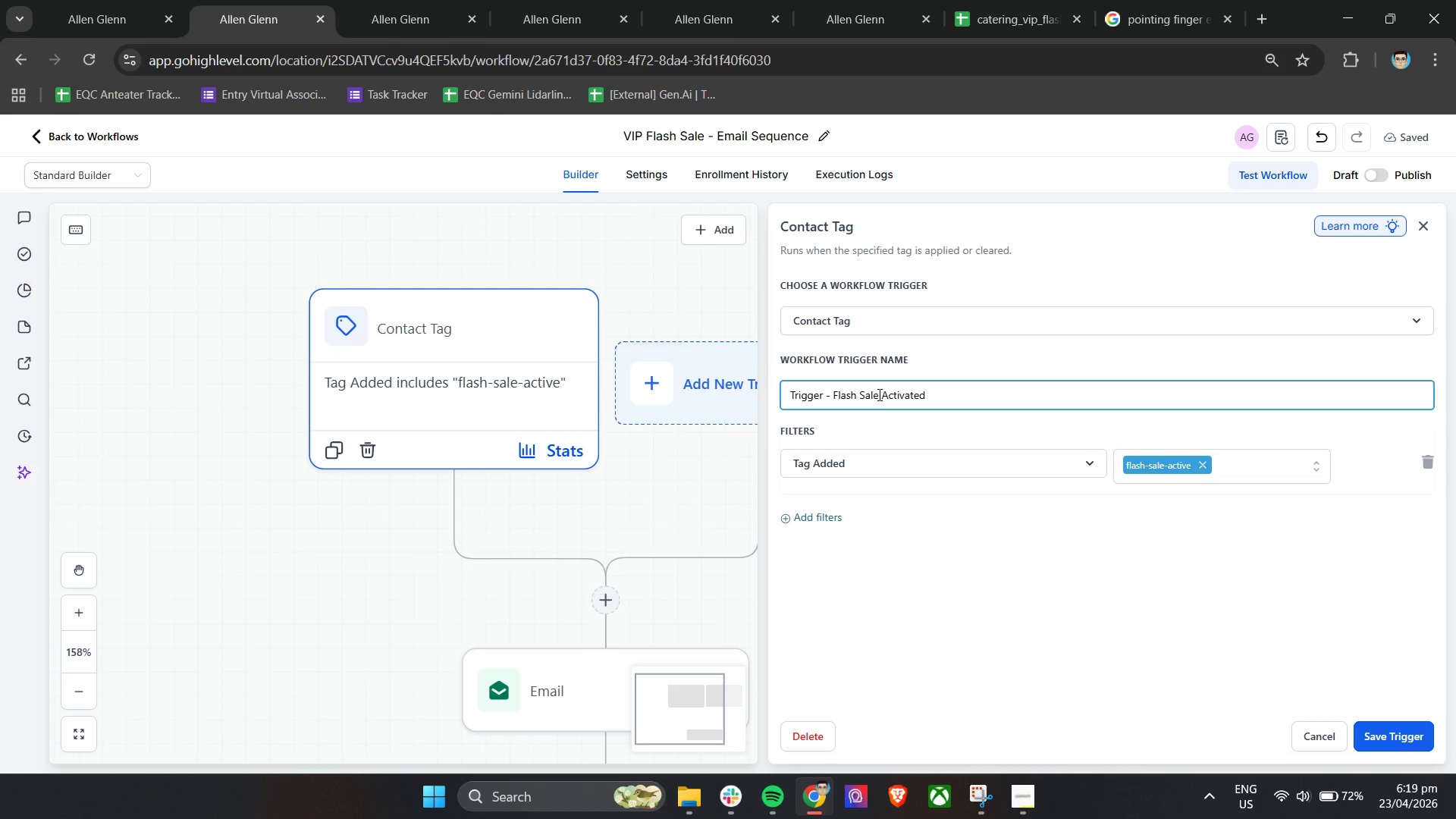 
wait(38.53)
 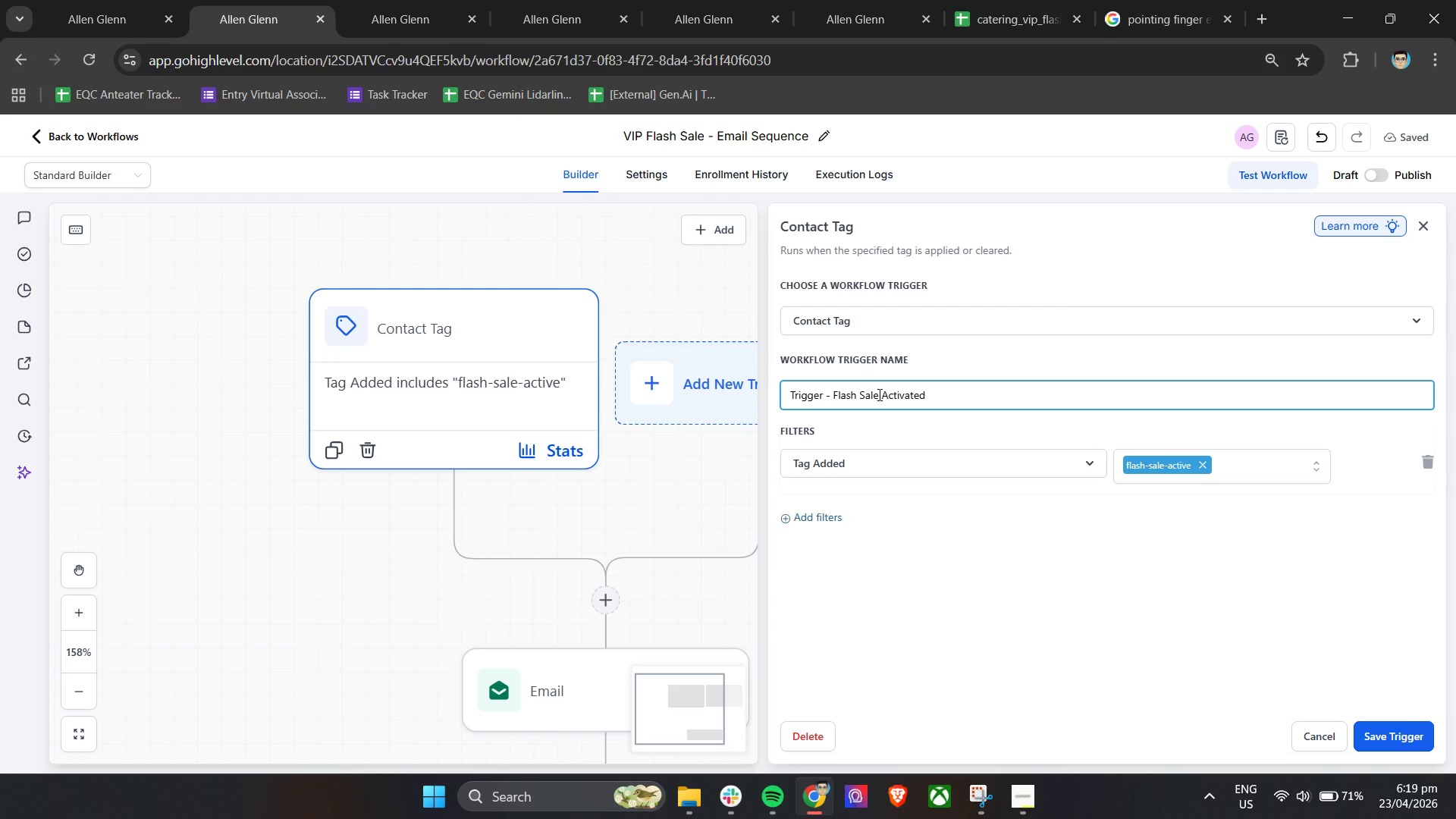 
left_click([1401, 734])
 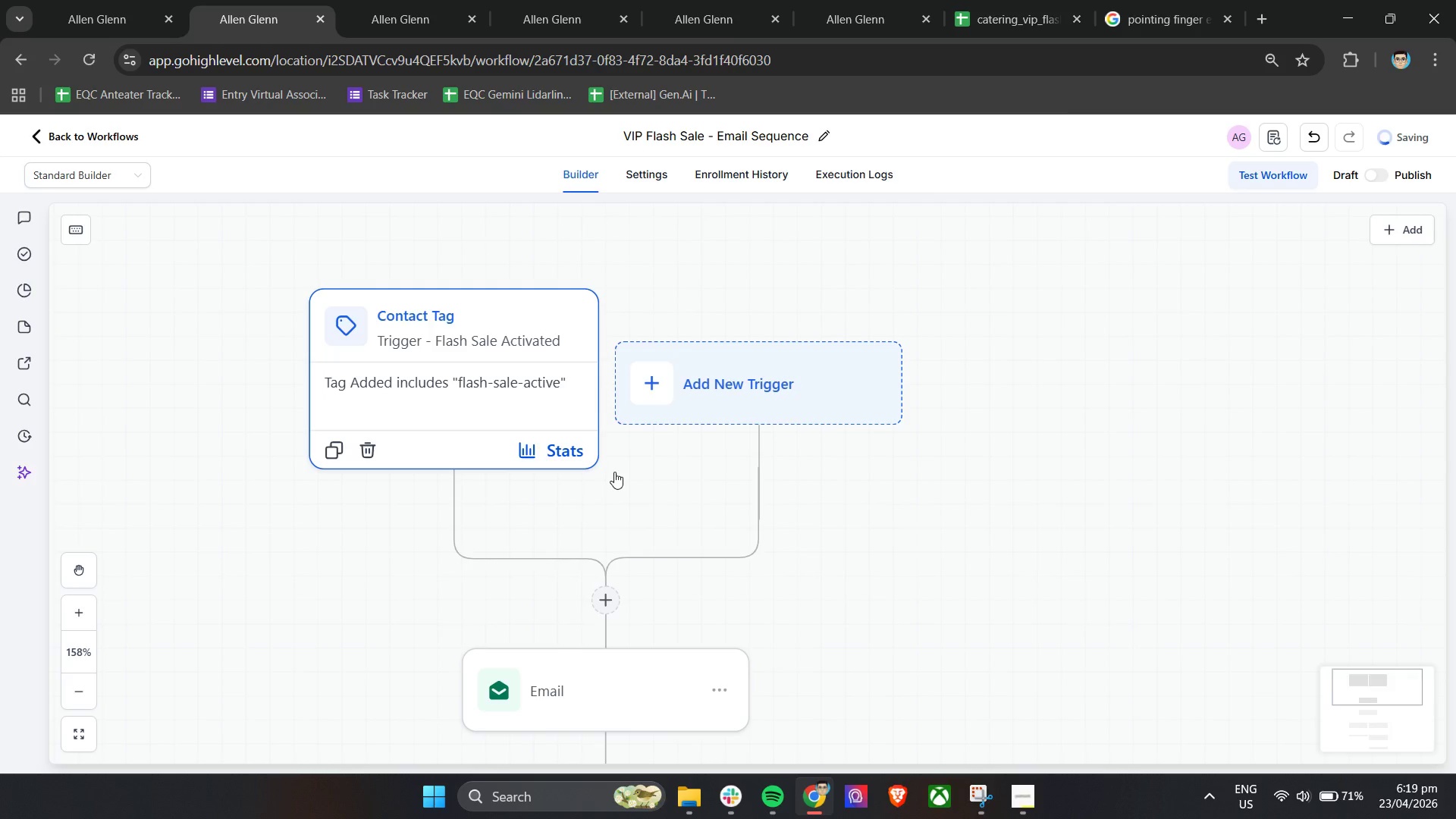 
scroll: coordinate [617, 473], scroll_direction: down, amount: 2.0
 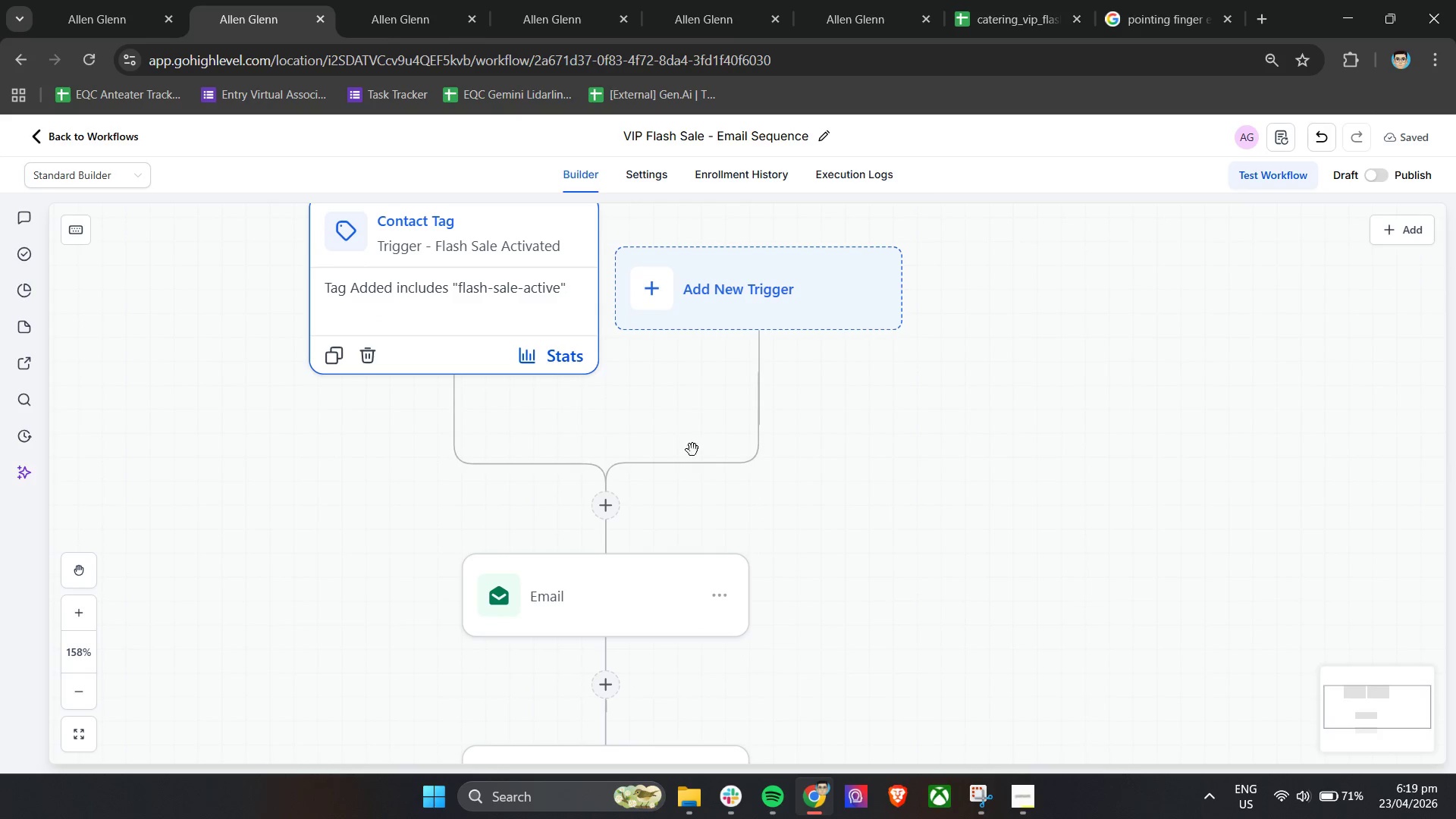 
left_click([613, 614])
 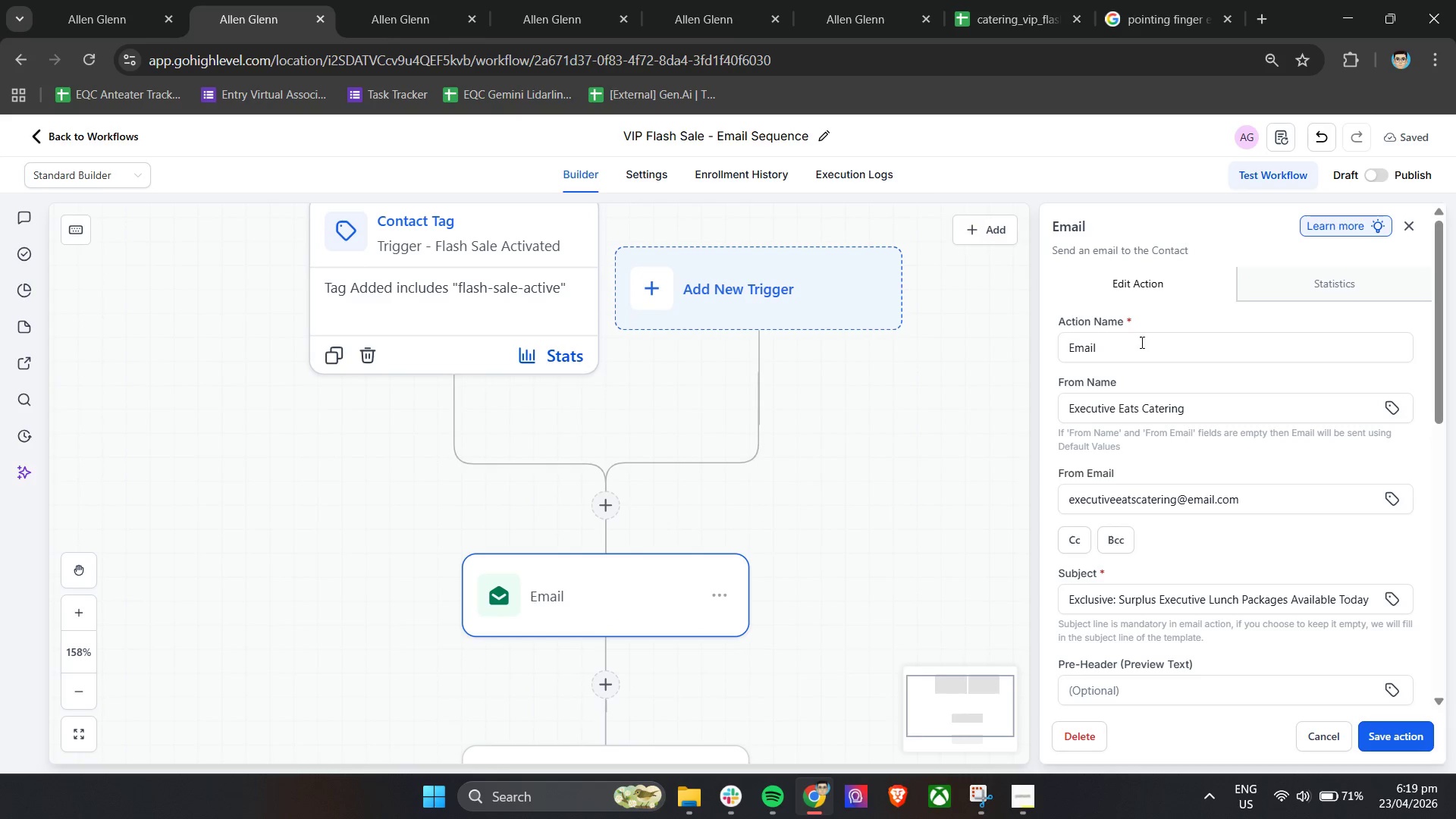 
double_click([1144, 354])
 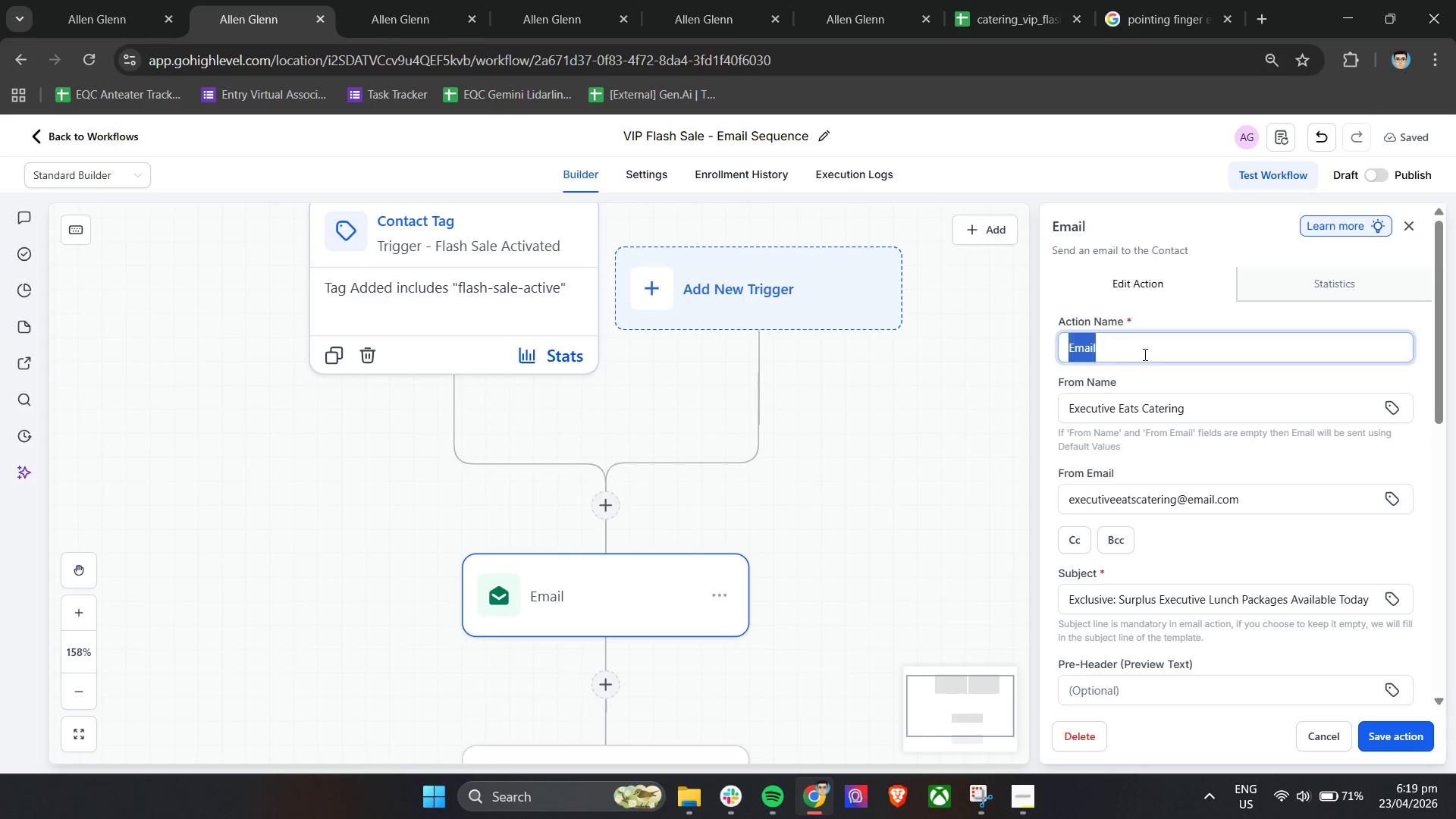 
triple_click([1144, 354])
 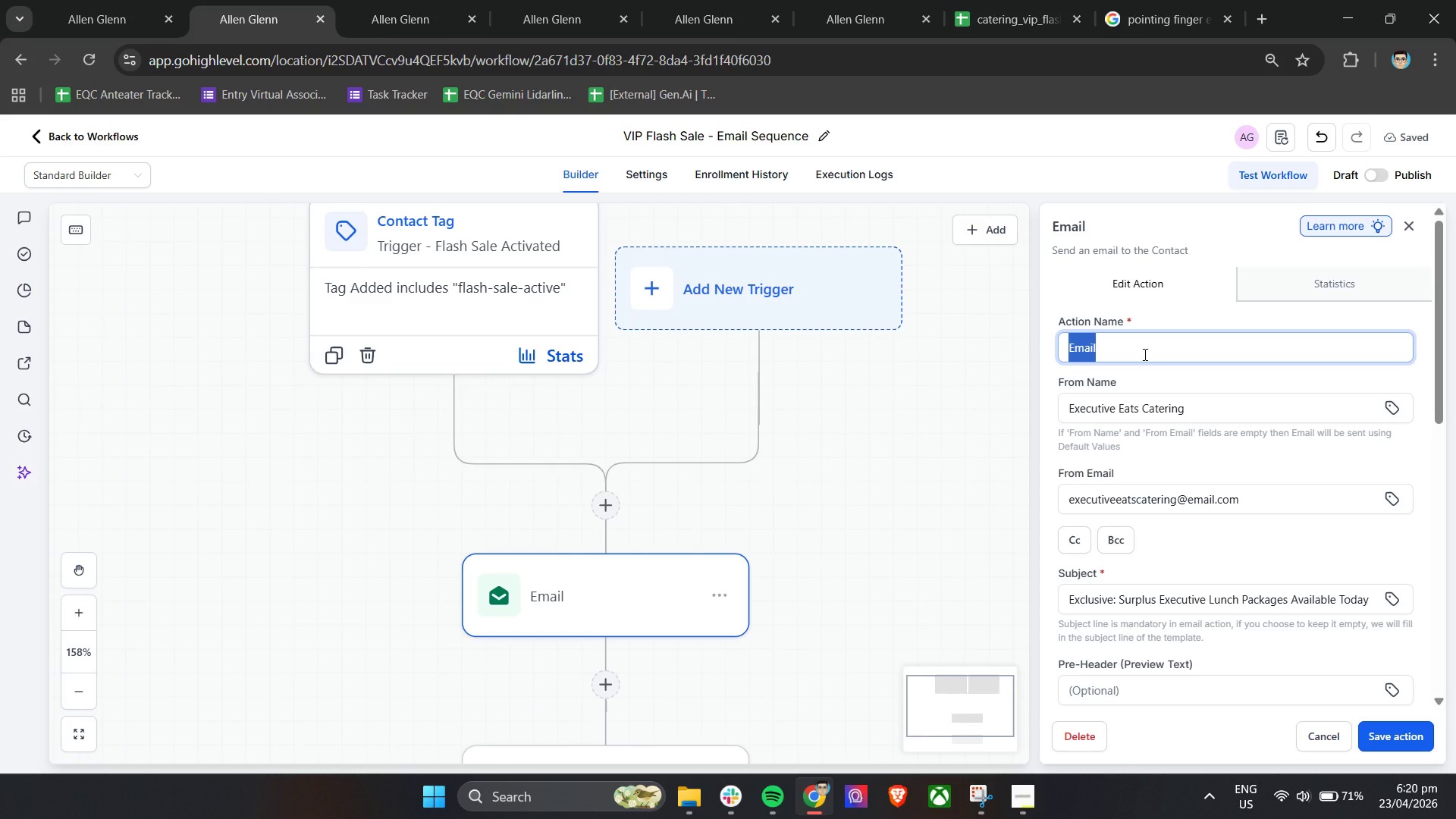 
type(Email - Initial Flash Sale Offr)
 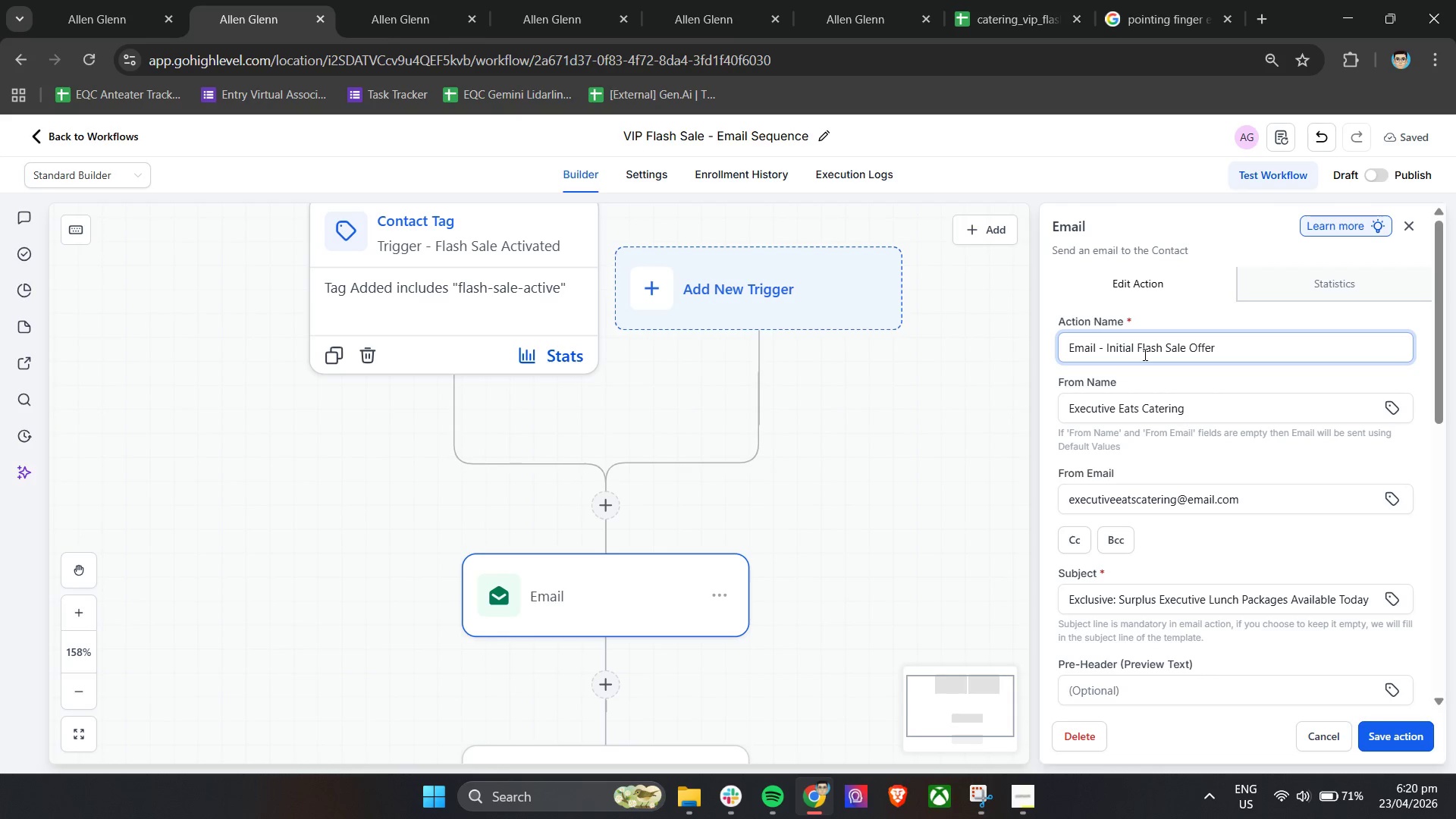 
 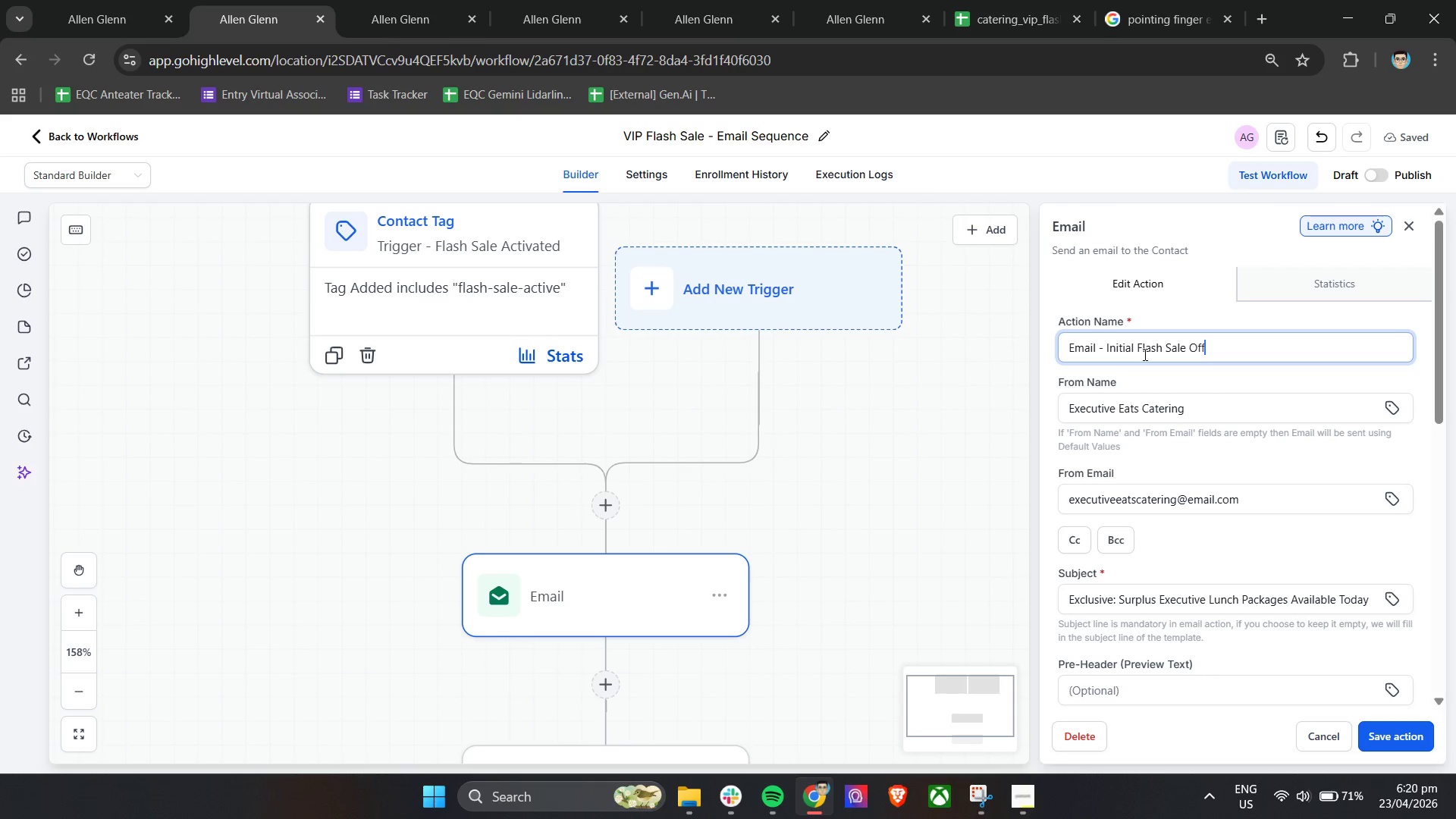 
hold_key(key=E, duration=0.34)
 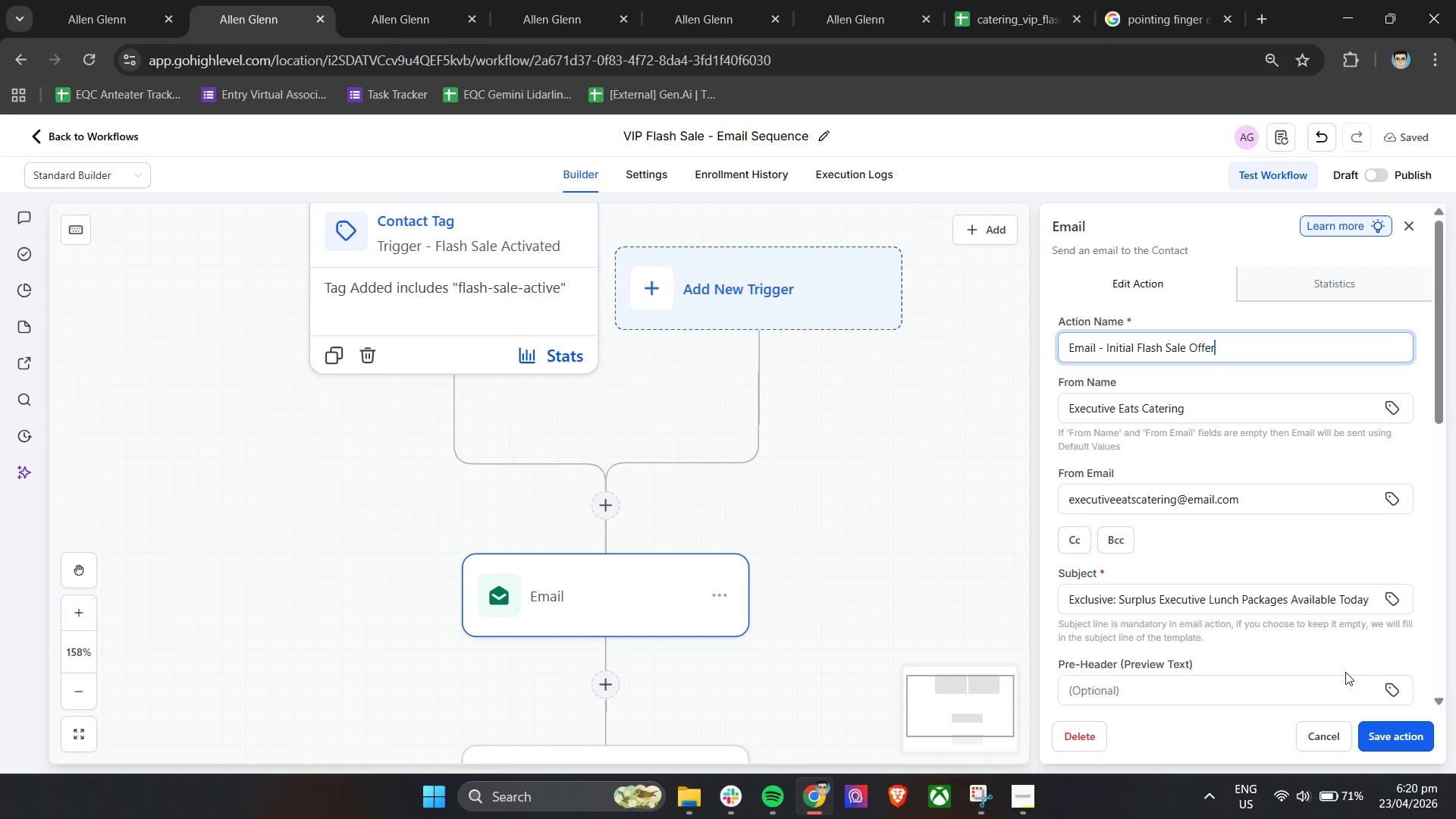 
left_click([1391, 727])
 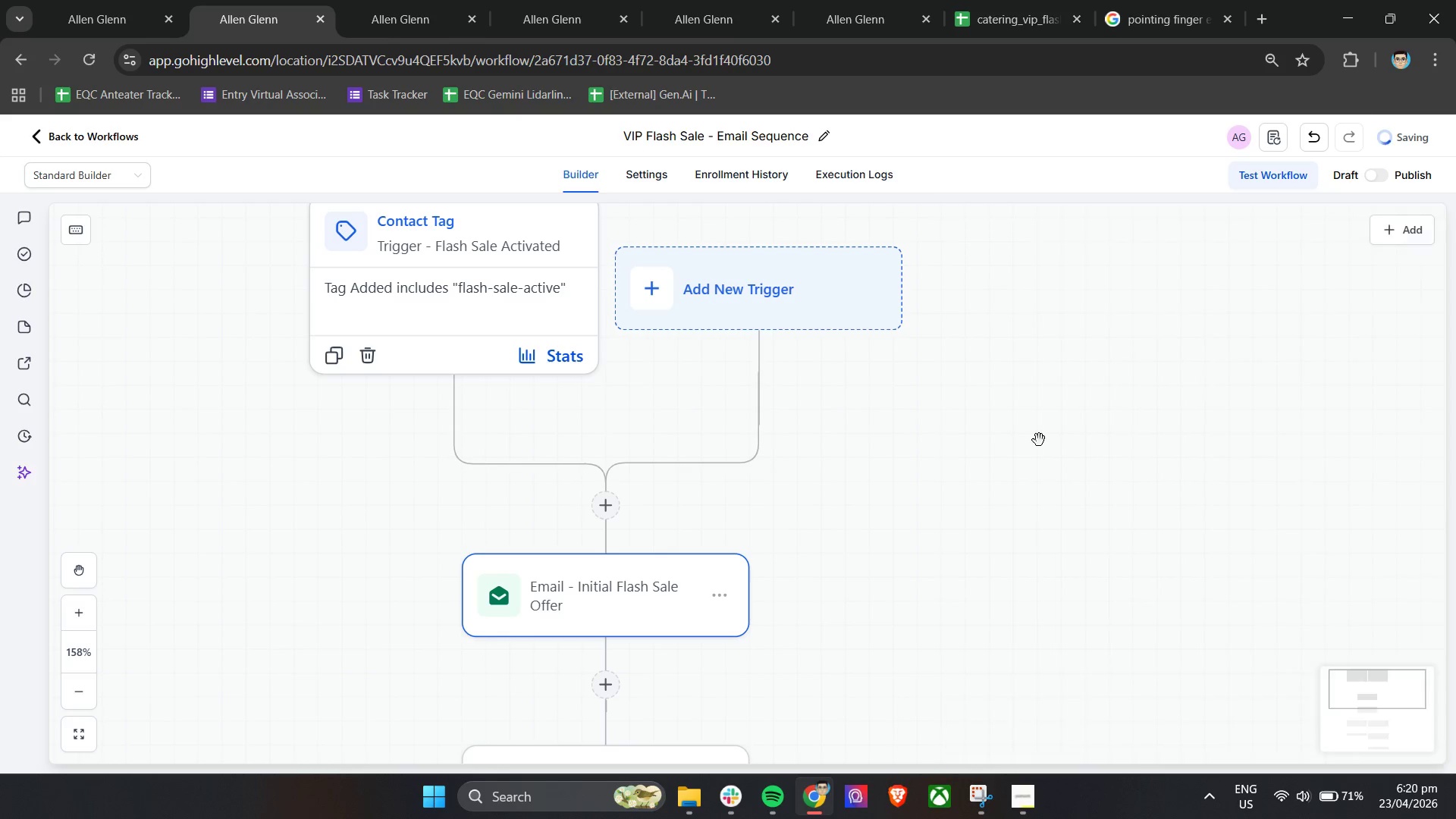 
scroll: coordinate [864, 438], scroll_direction: down, amount: 3.0
 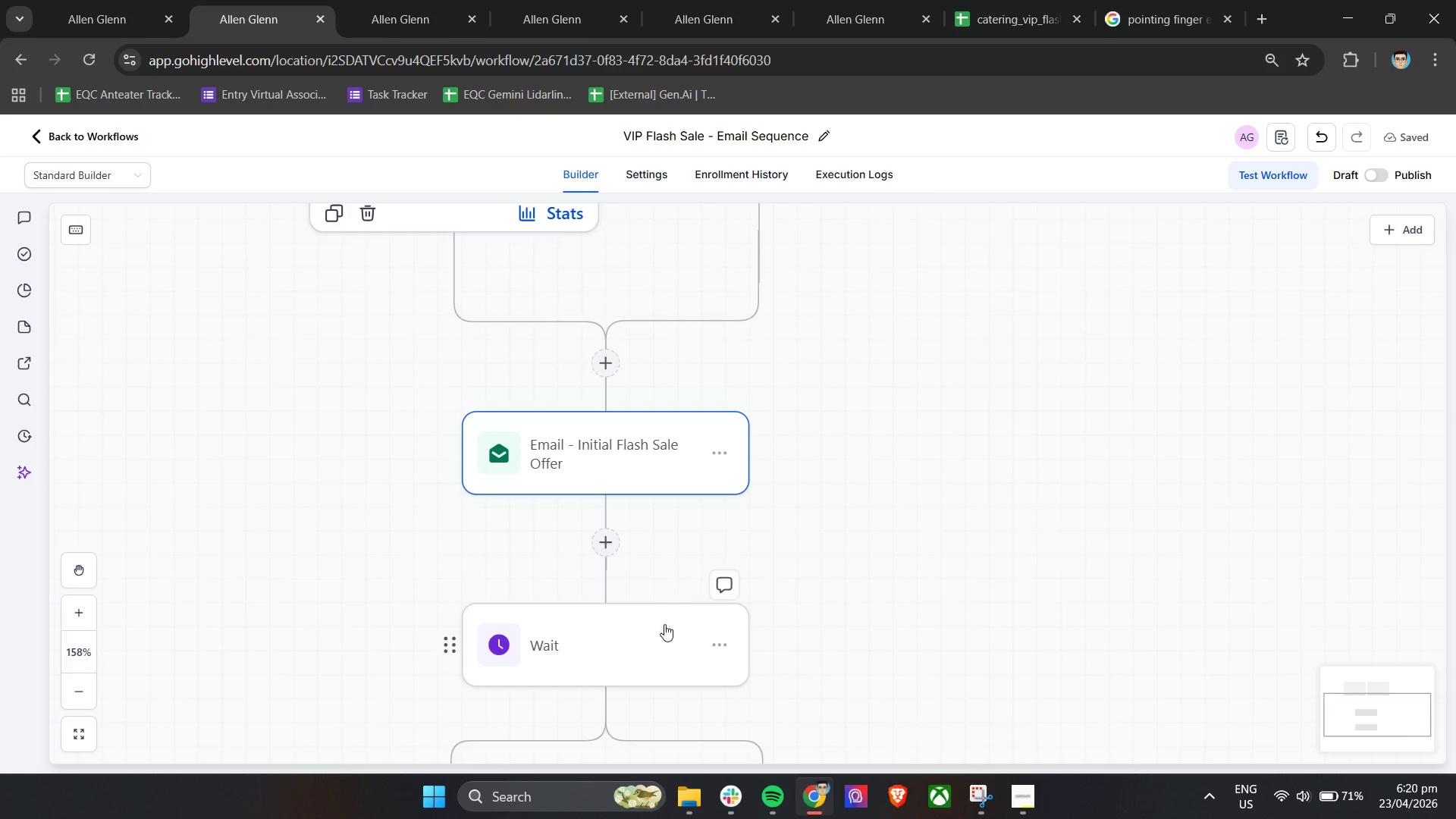 
left_click([639, 647])
 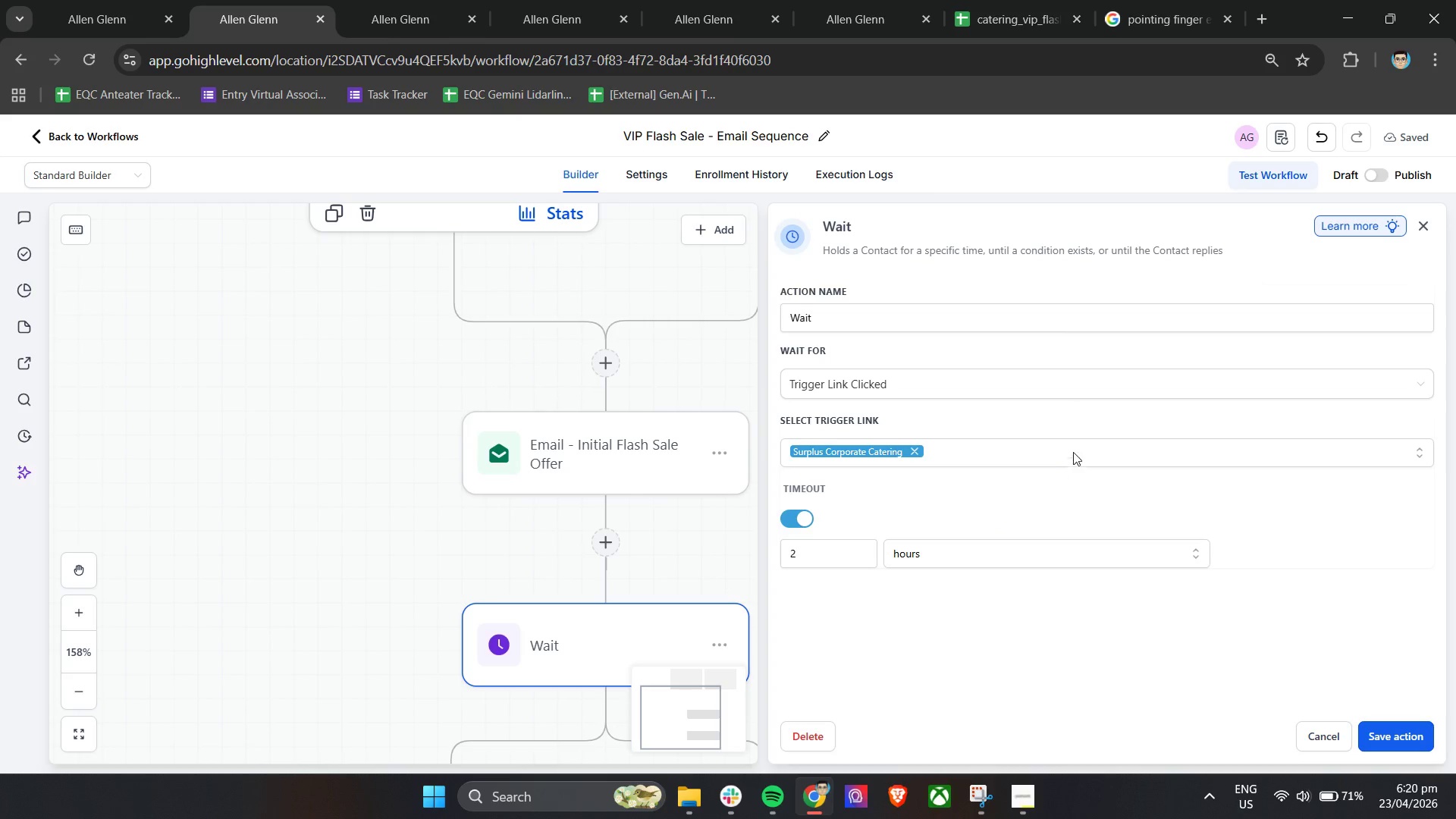 
left_click([881, 322])
 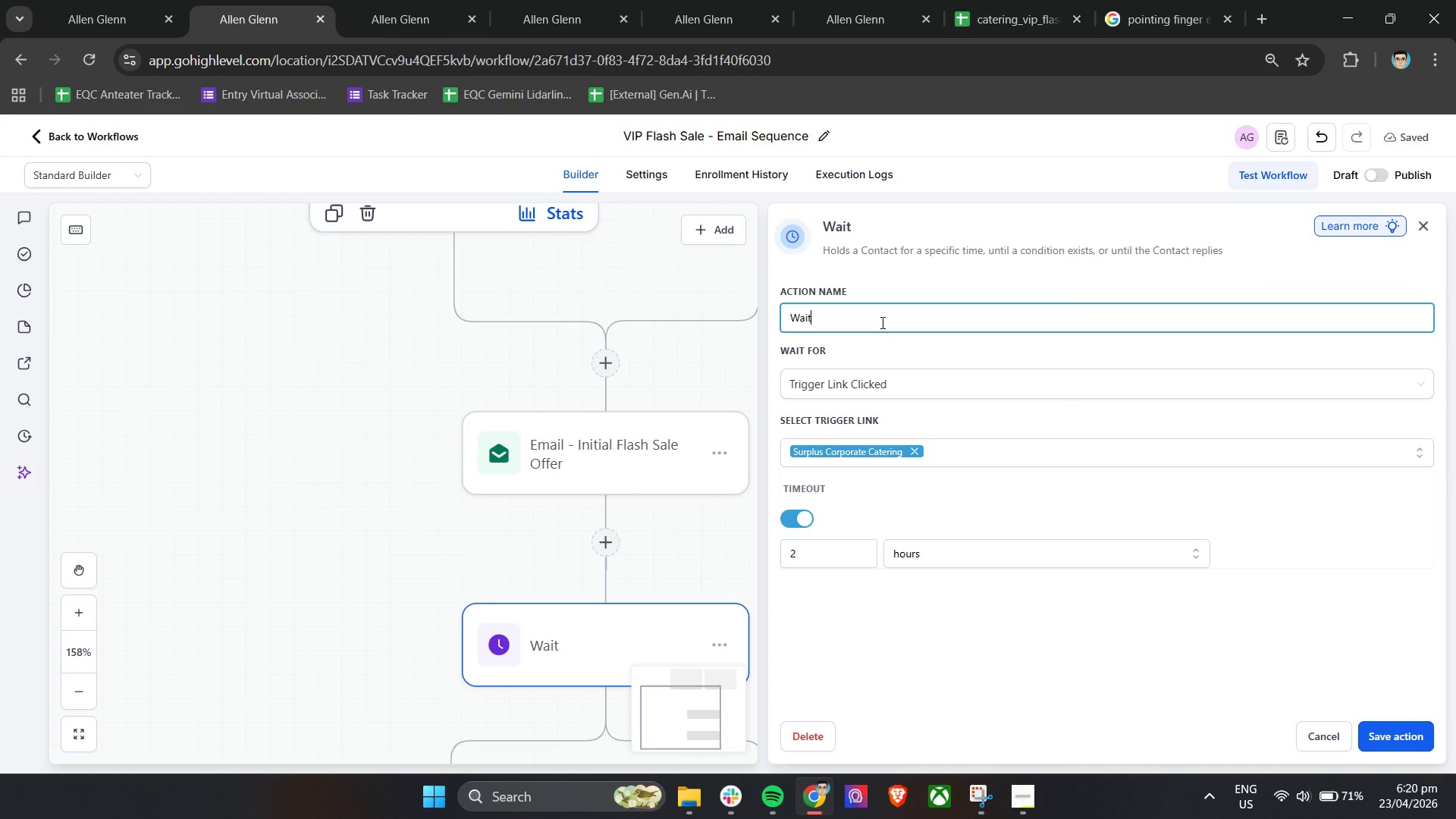 
type( - Link Click (2hr Timeout))
 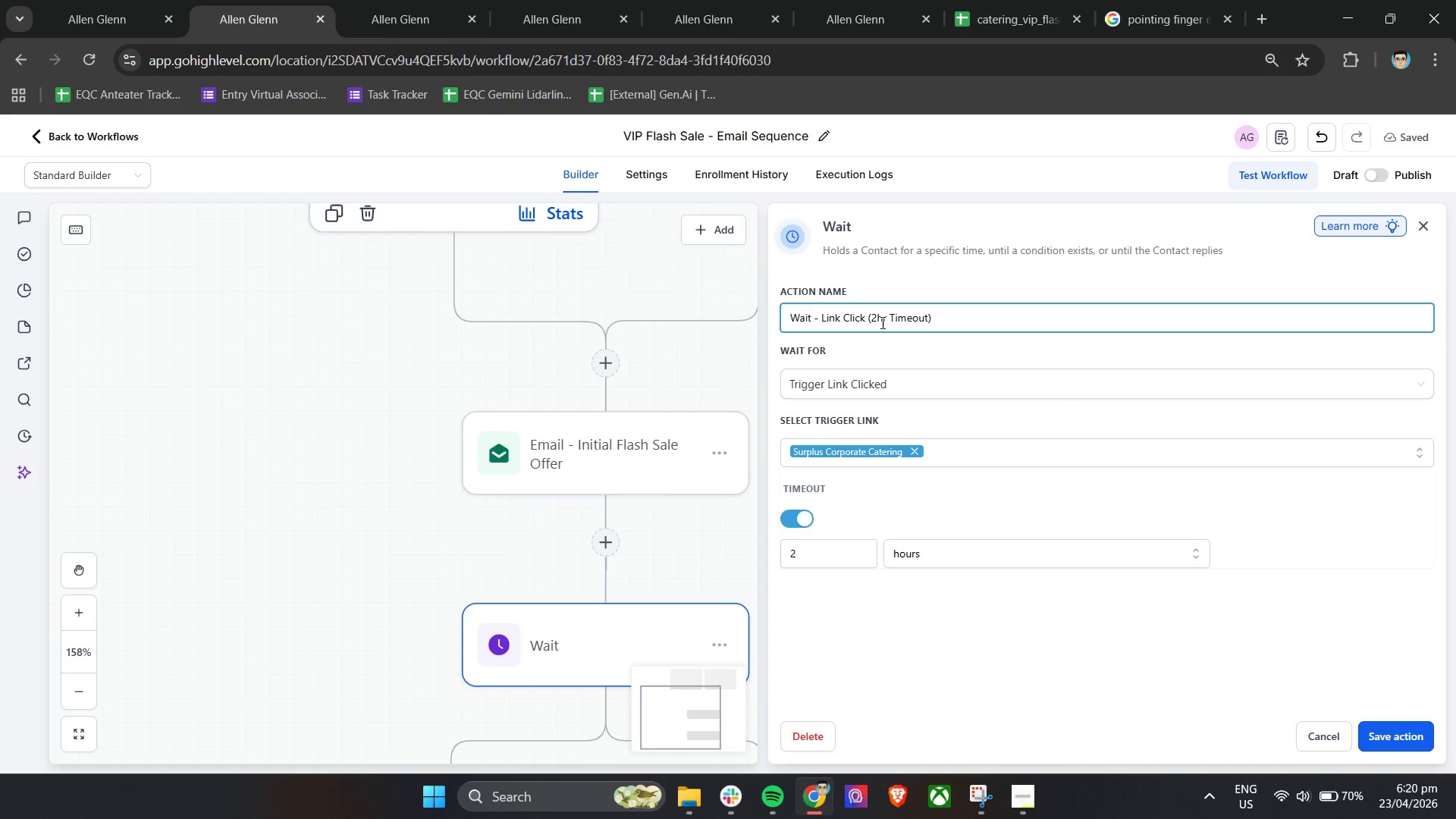 
scroll: coordinate [827, 513], scroll_direction: down, amount: 6.0
 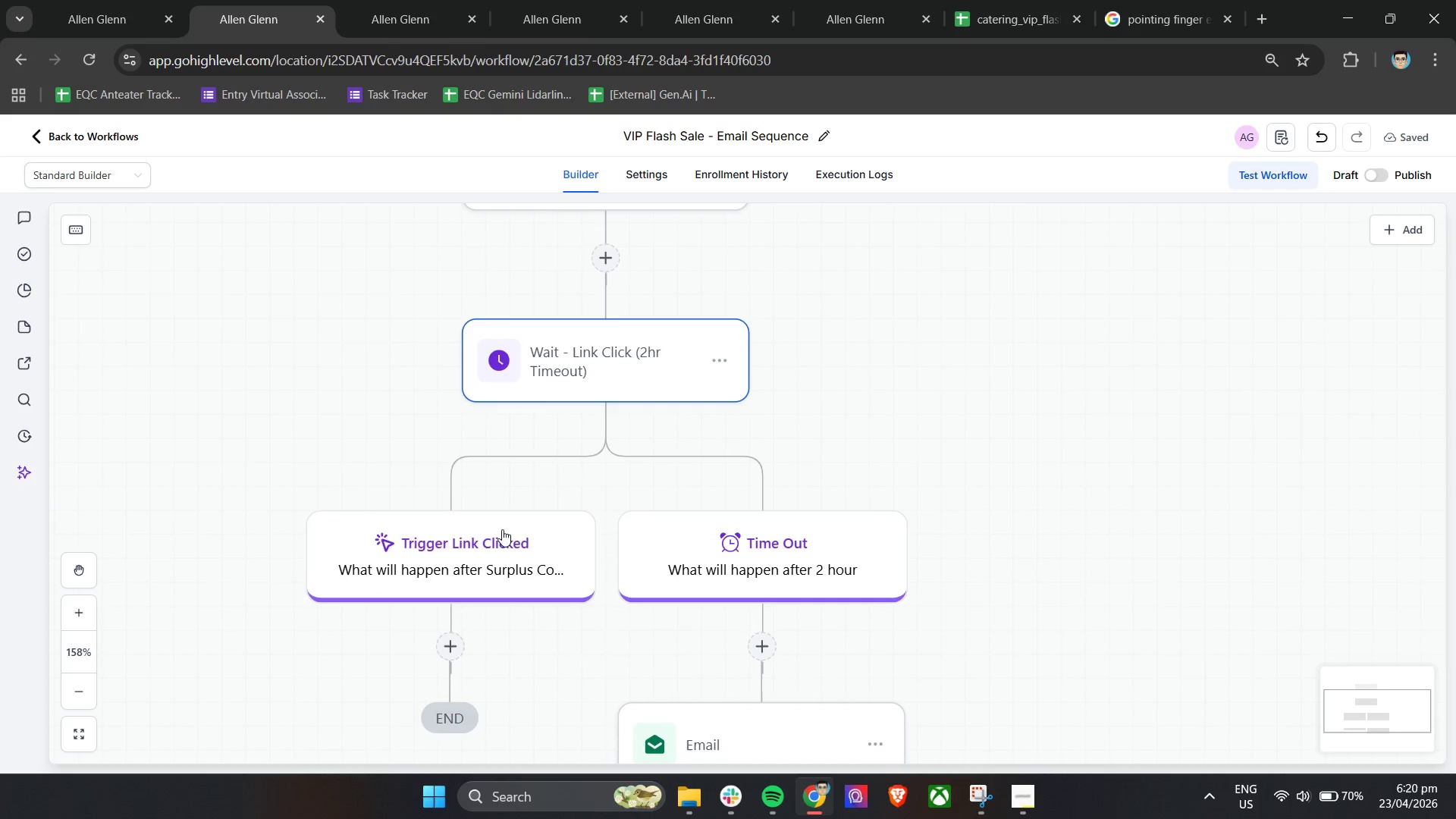 
left_click([485, 540])
 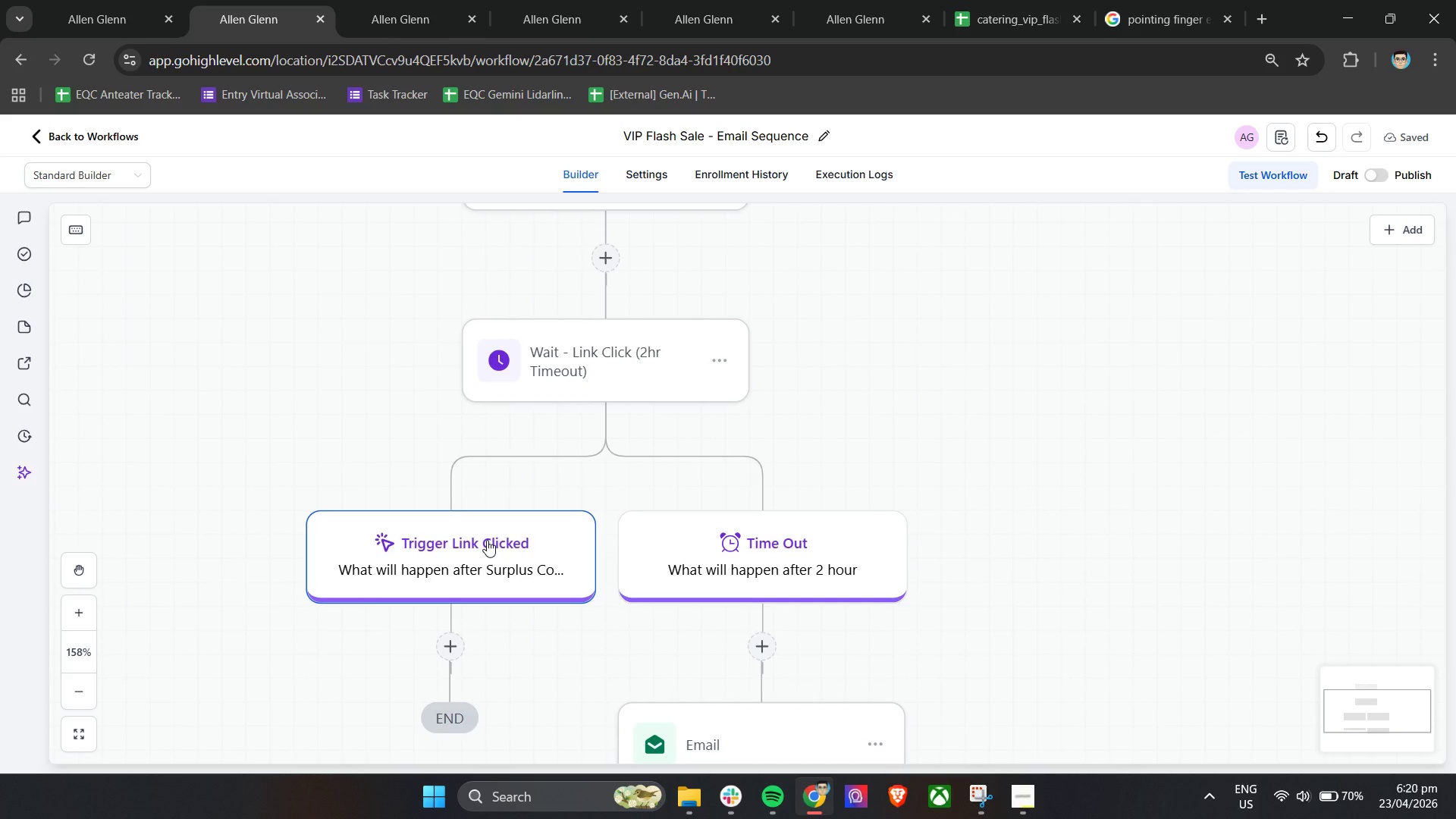 
double_click([487, 540])
 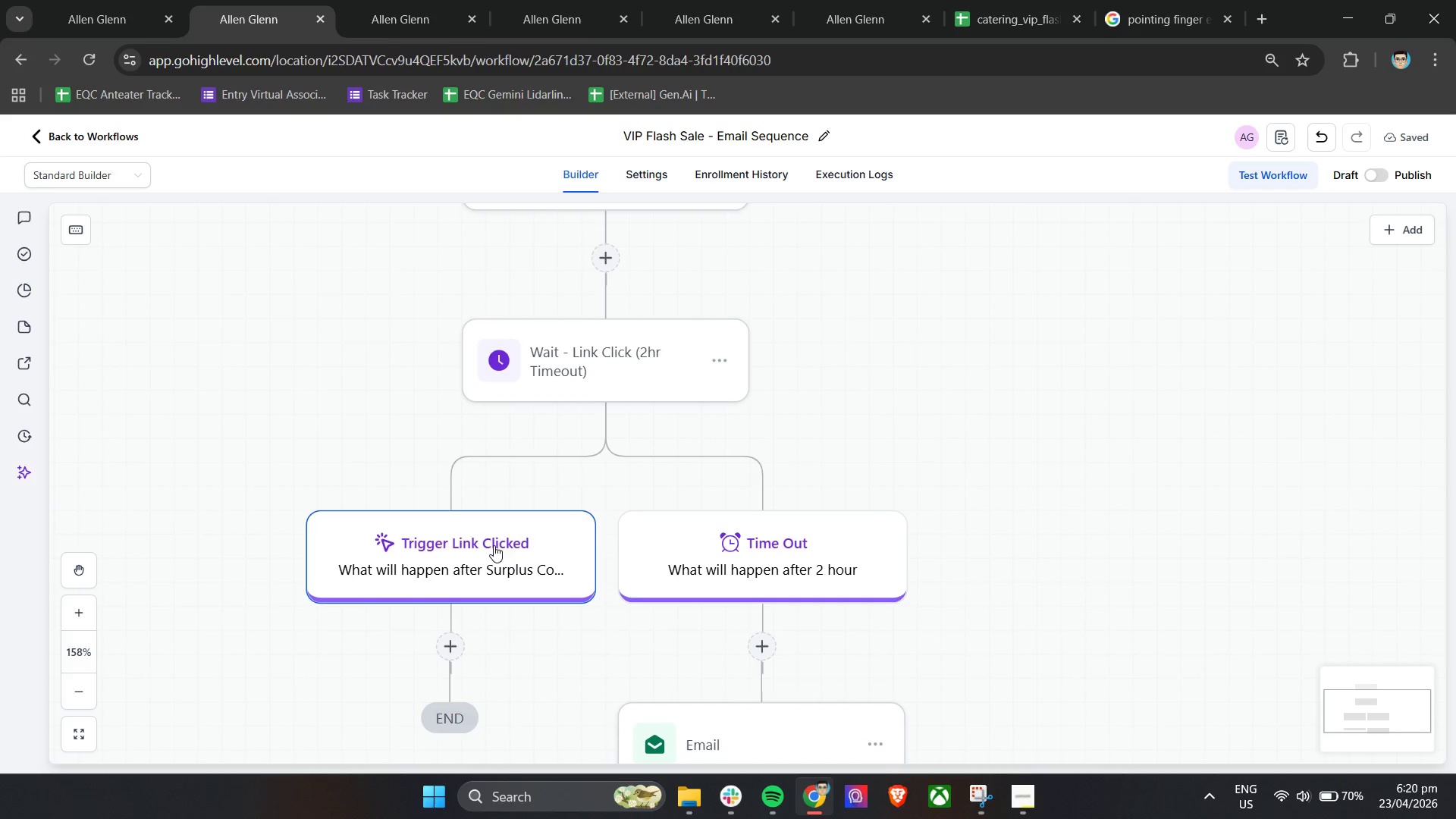 
double_click([729, 560])
 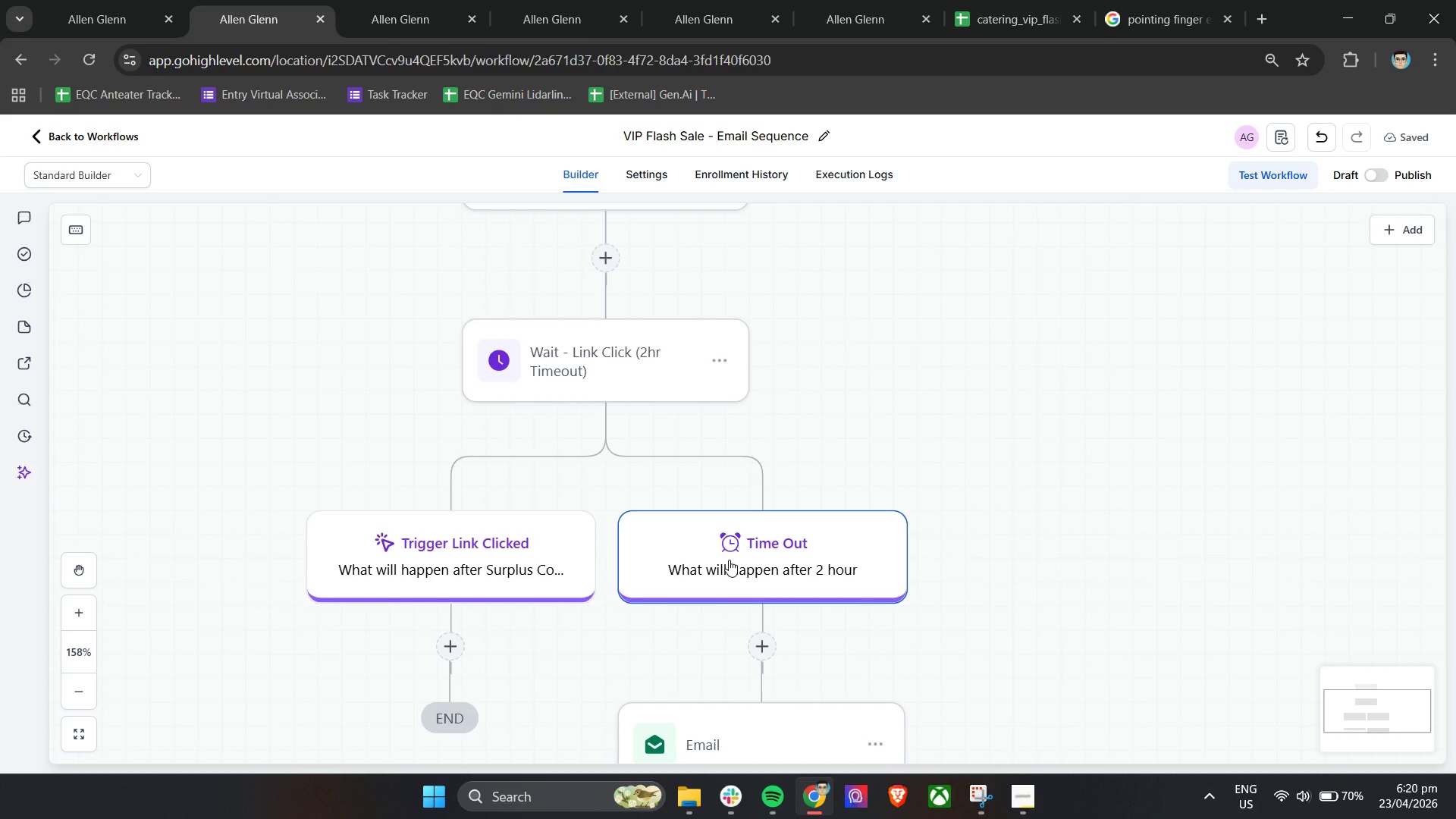 
triple_click([729, 560])
 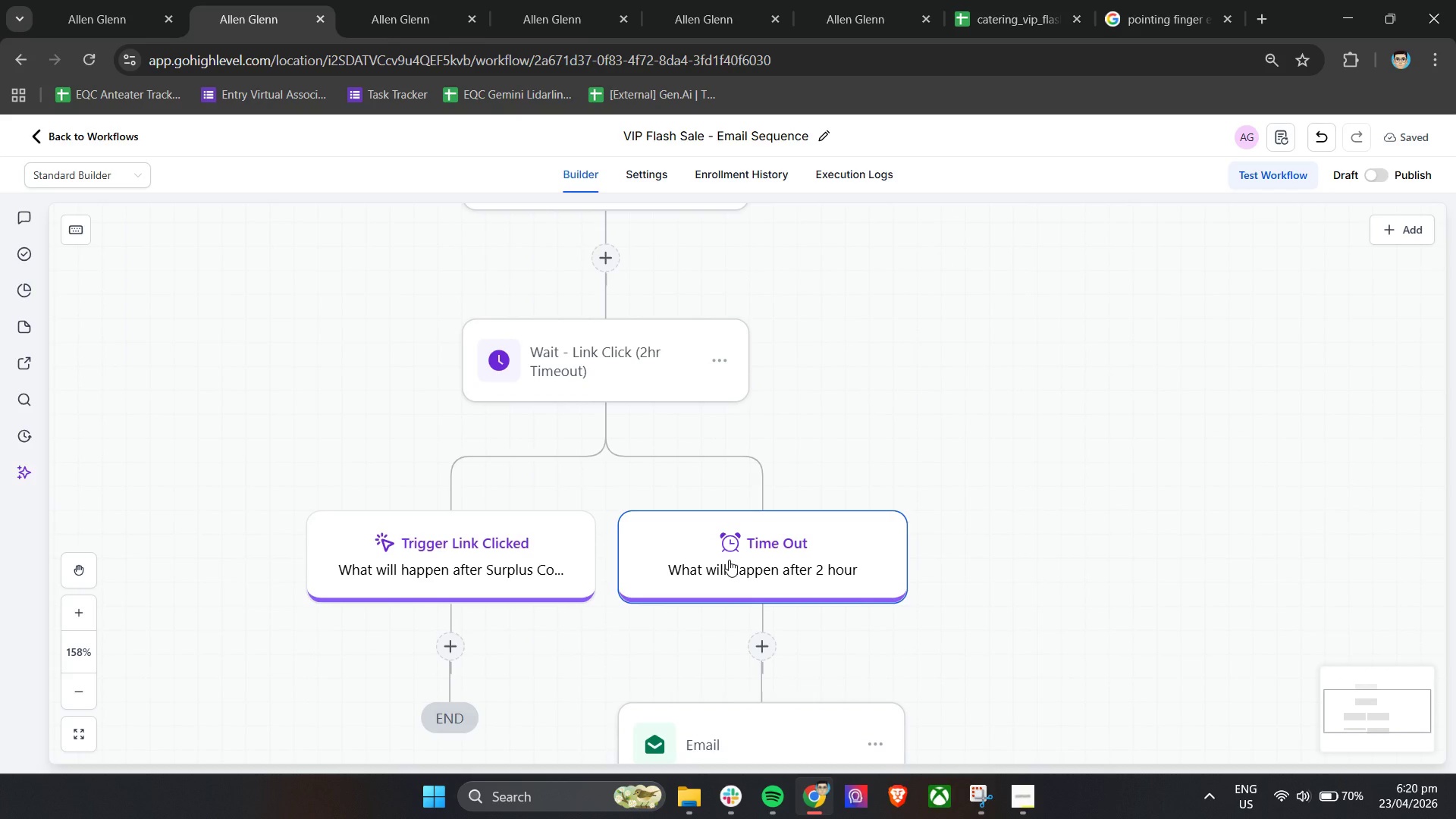 
triple_click([729, 560])
 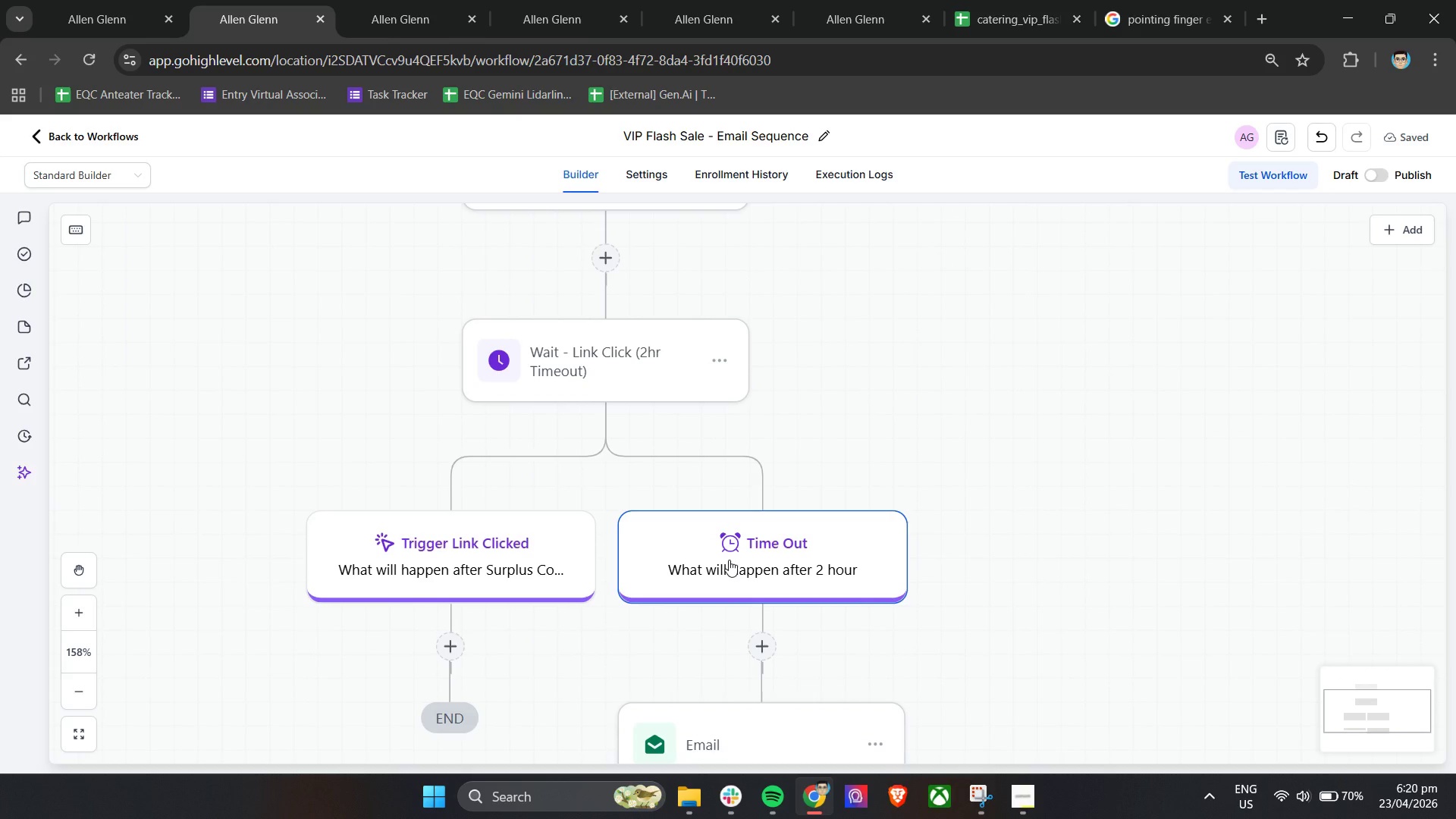 
triple_click([729, 560])
 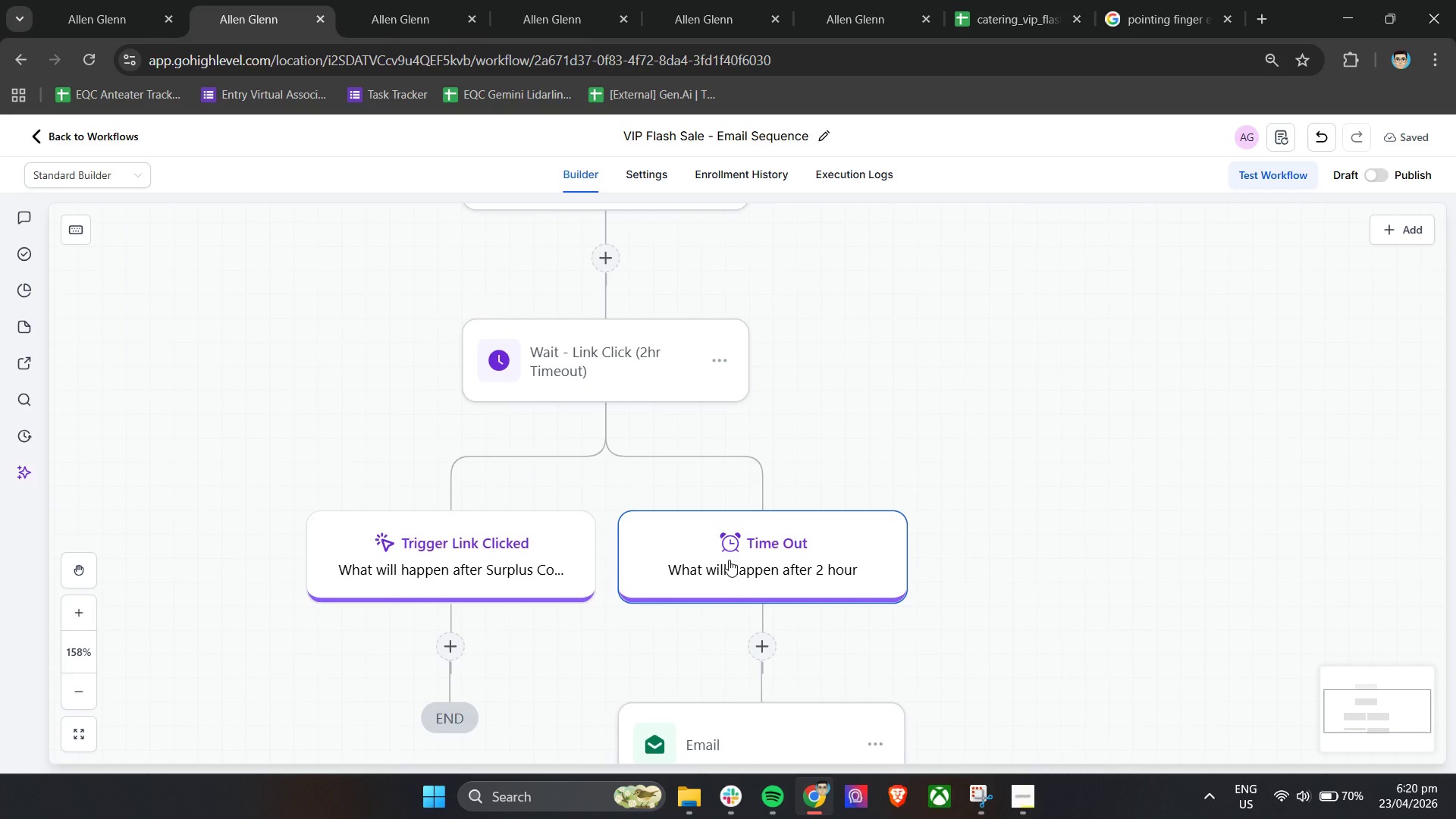 
wait(6.56)
 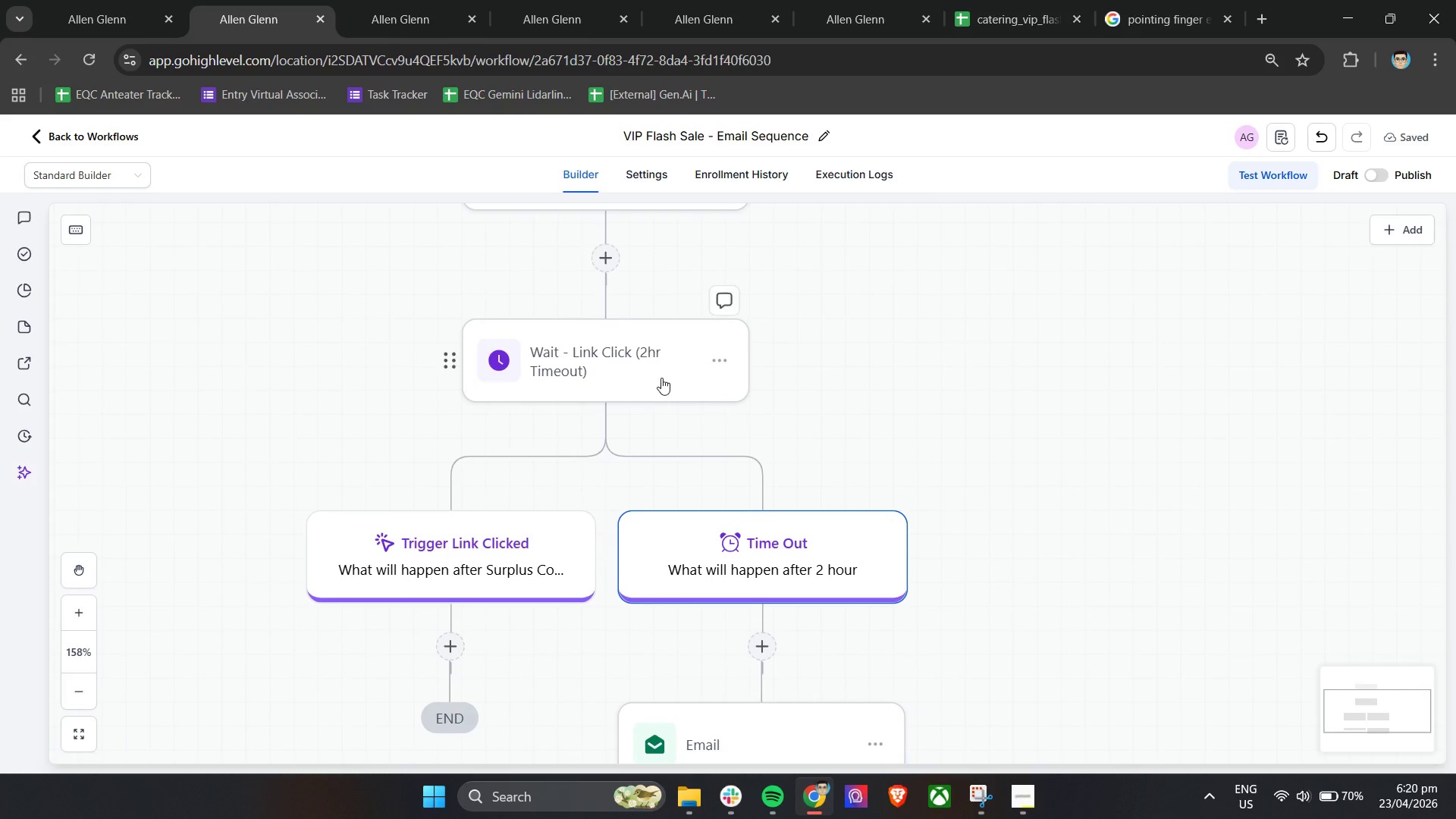 
left_click([660, 375])
 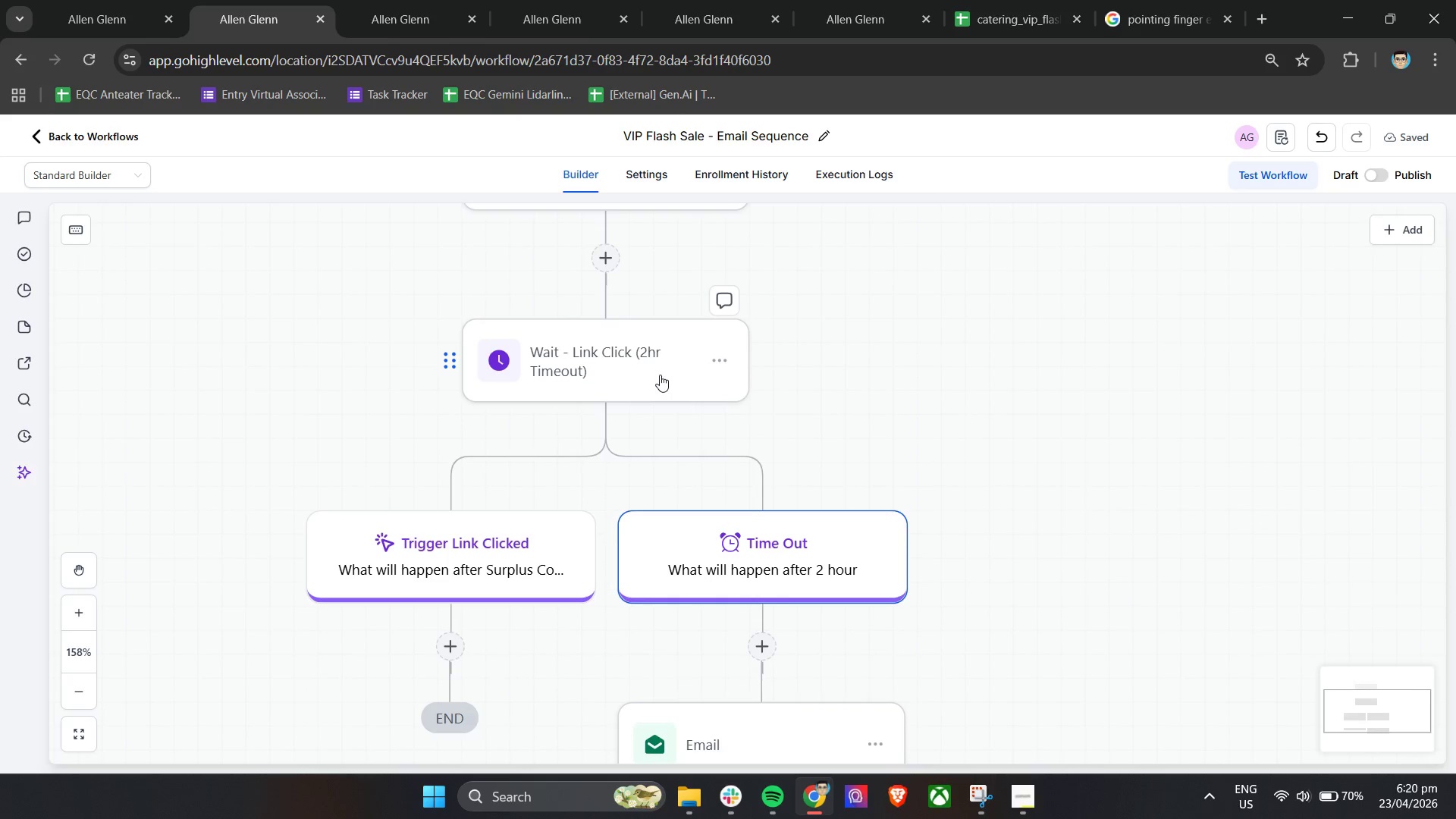 
scroll: coordinate [751, 564], scroll_direction: none, amount: 0.0
 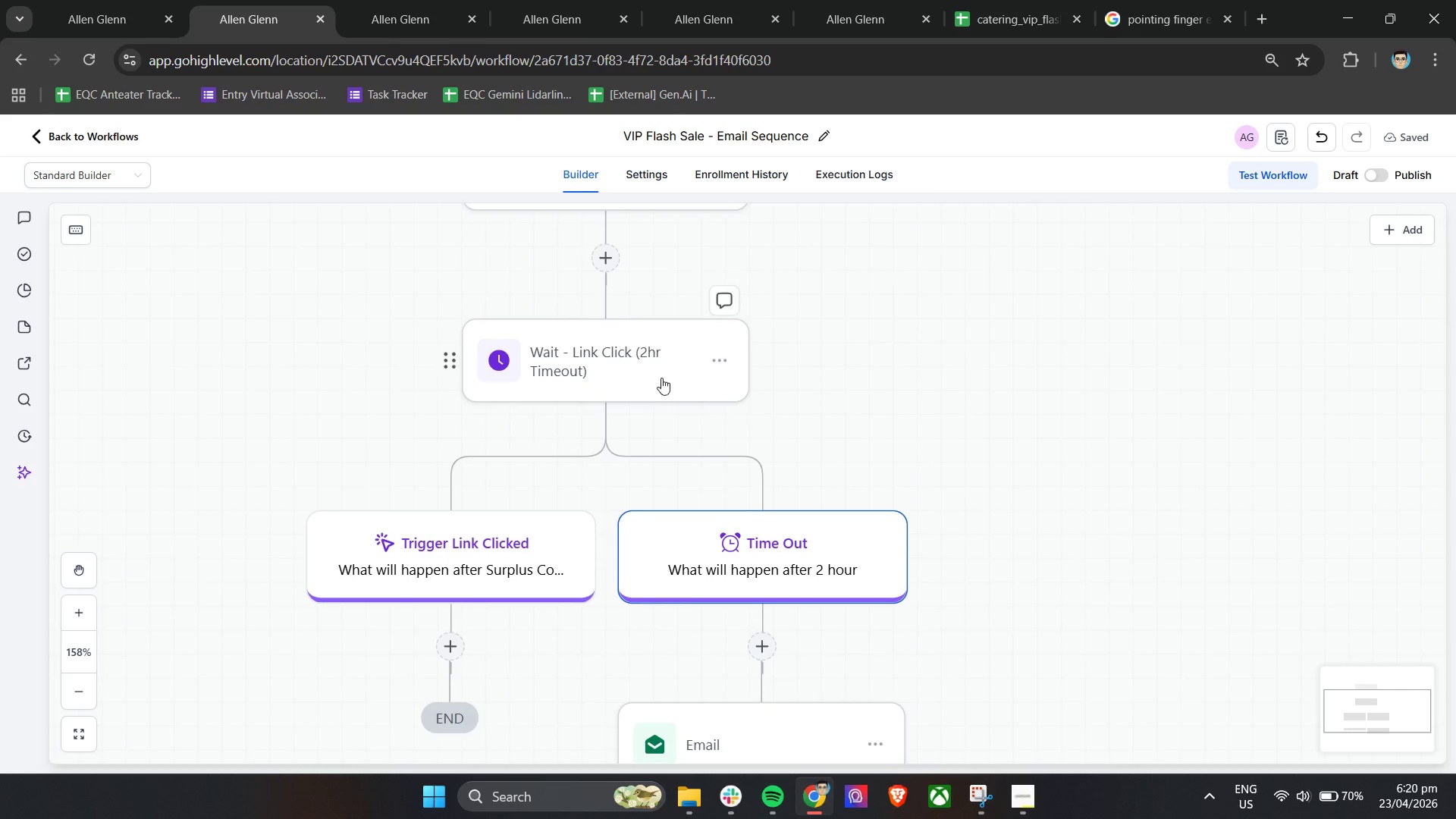 
double_click([660, 375])
 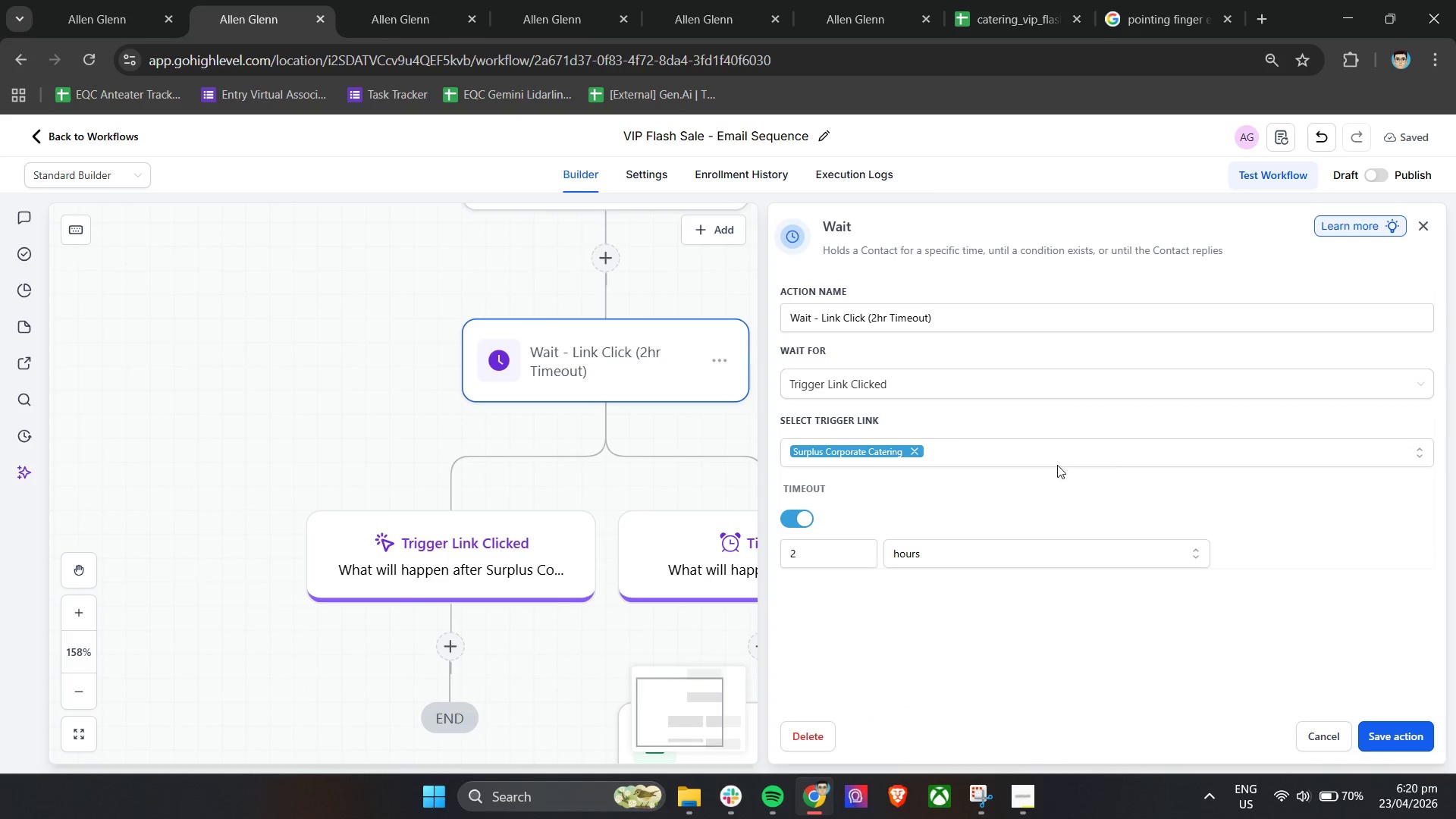 
scroll: coordinate [1119, 507], scroll_direction: down, amount: 3.0
 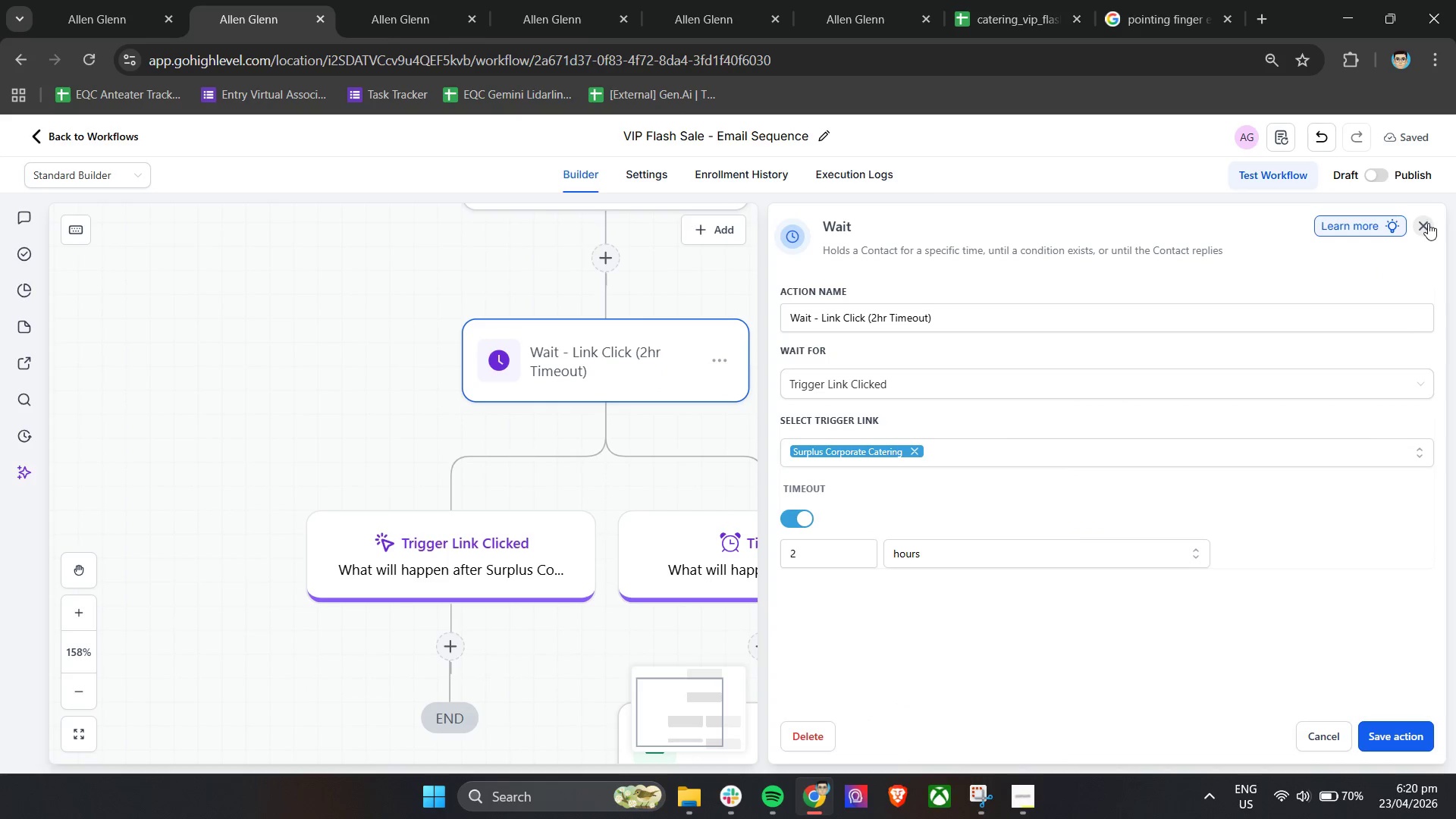 
left_click([1425, 220])
 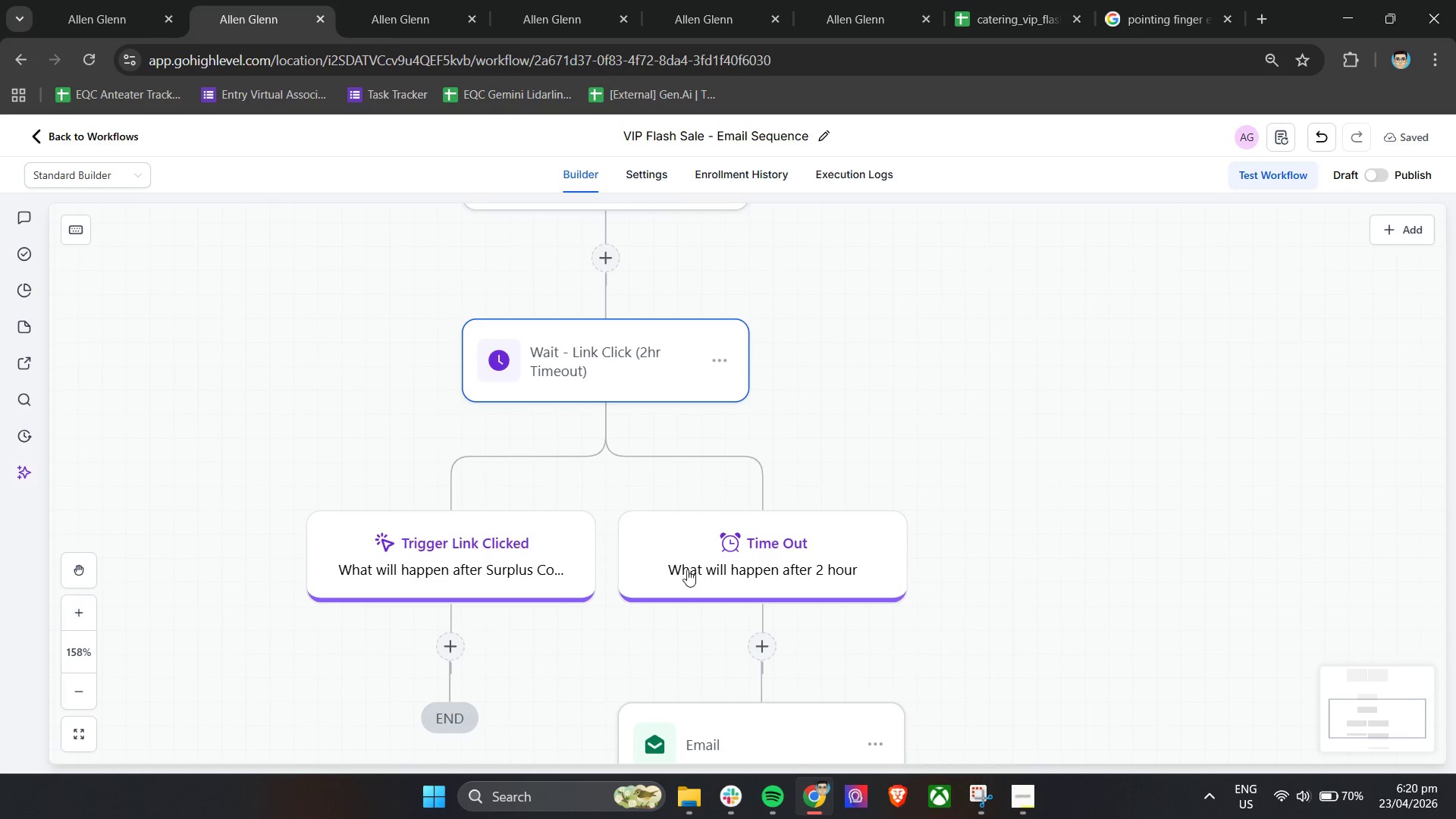 
left_click([760, 570])
 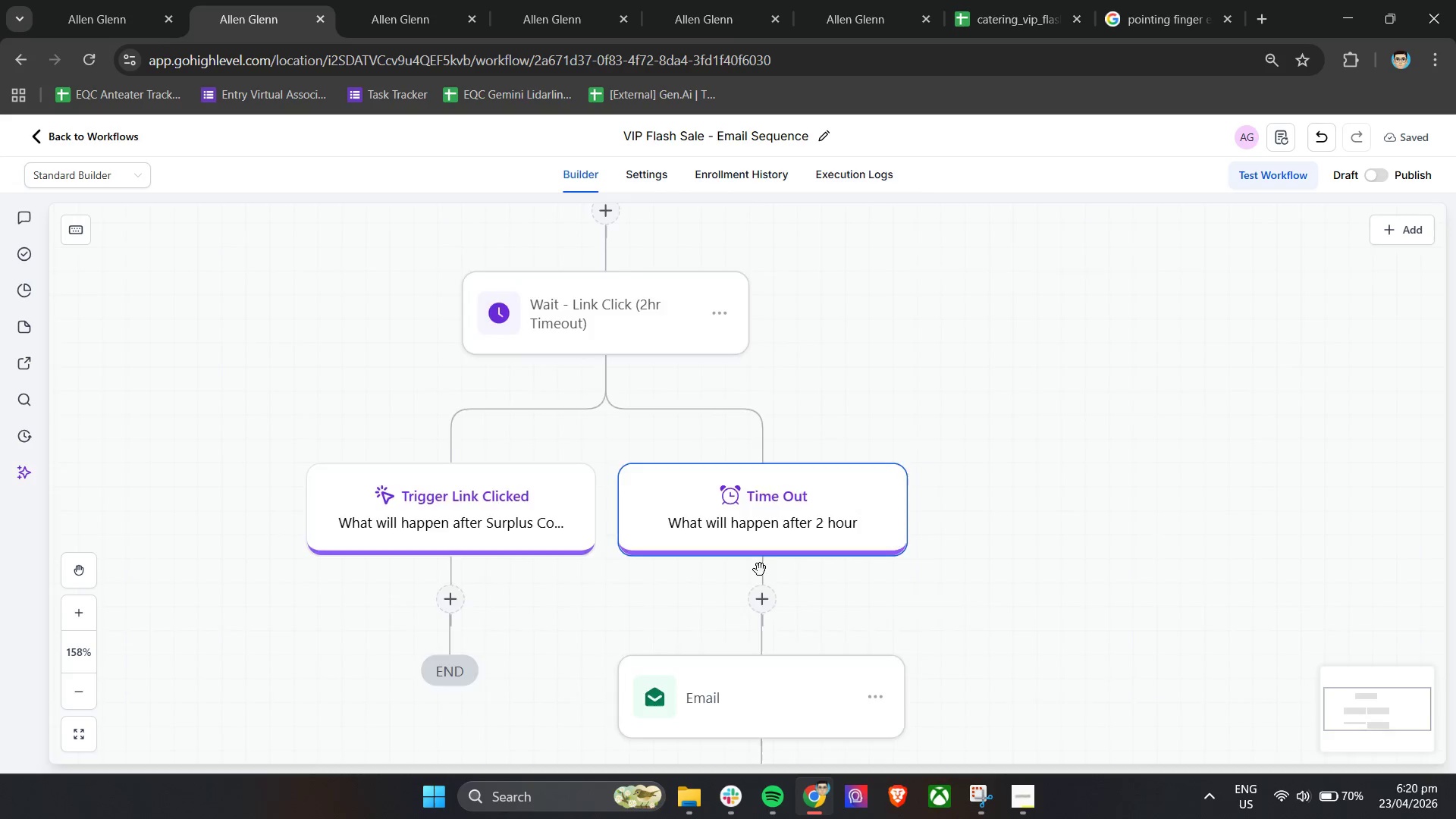 
scroll: coordinate [761, 570], scroll_direction: down, amount: 5.0
 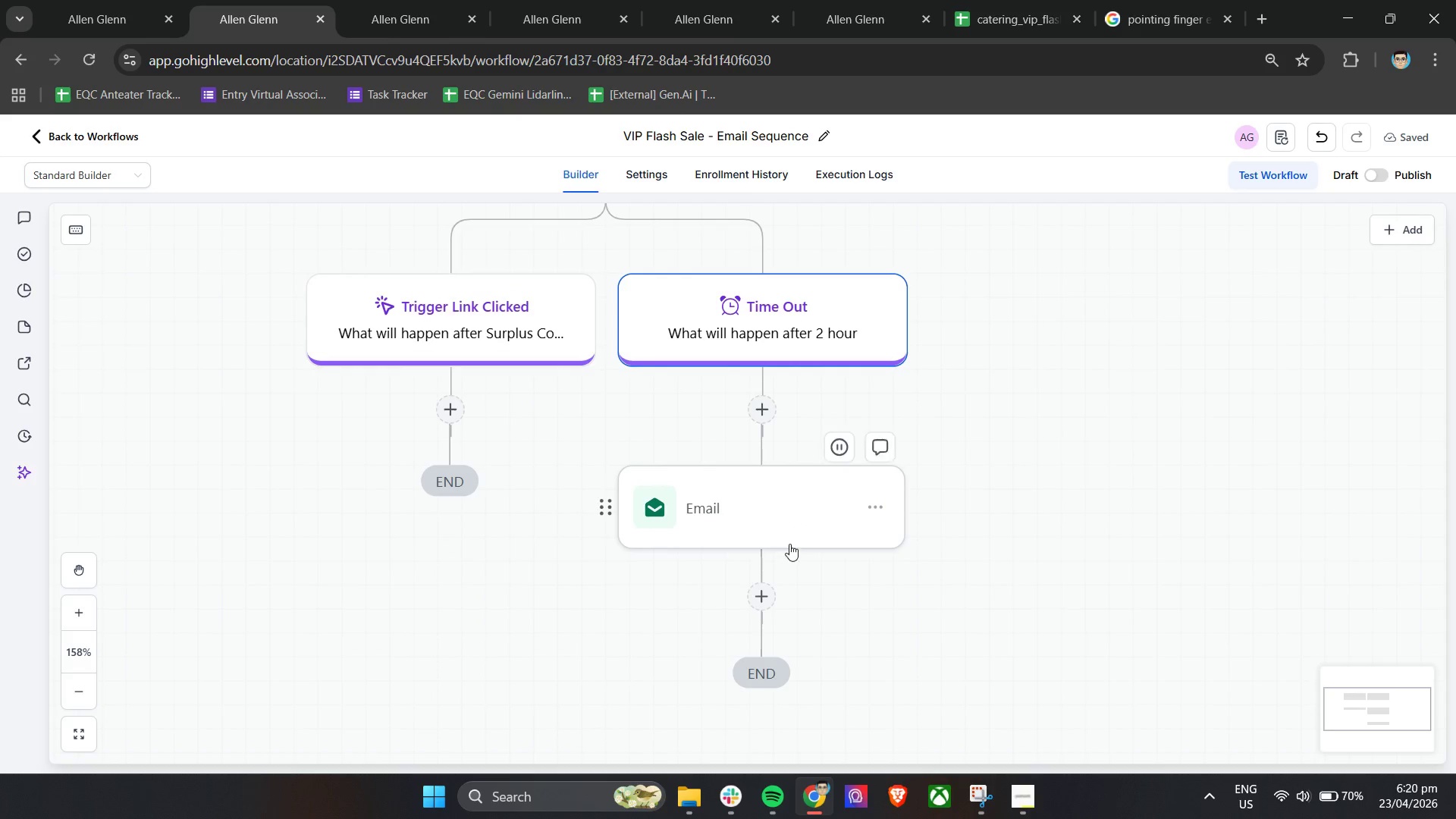 
double_click([778, 530])
 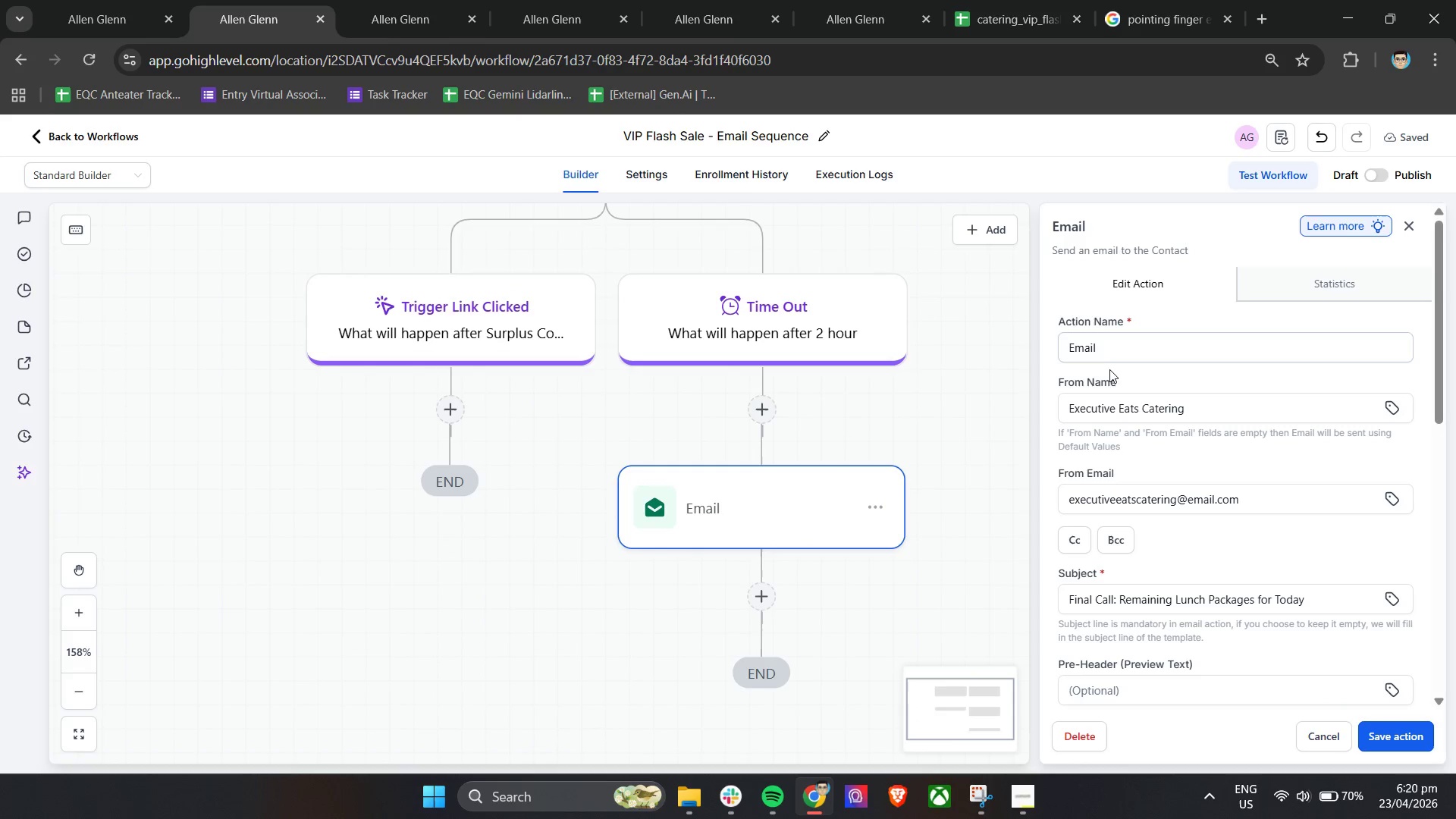 
left_click([1125, 347])
 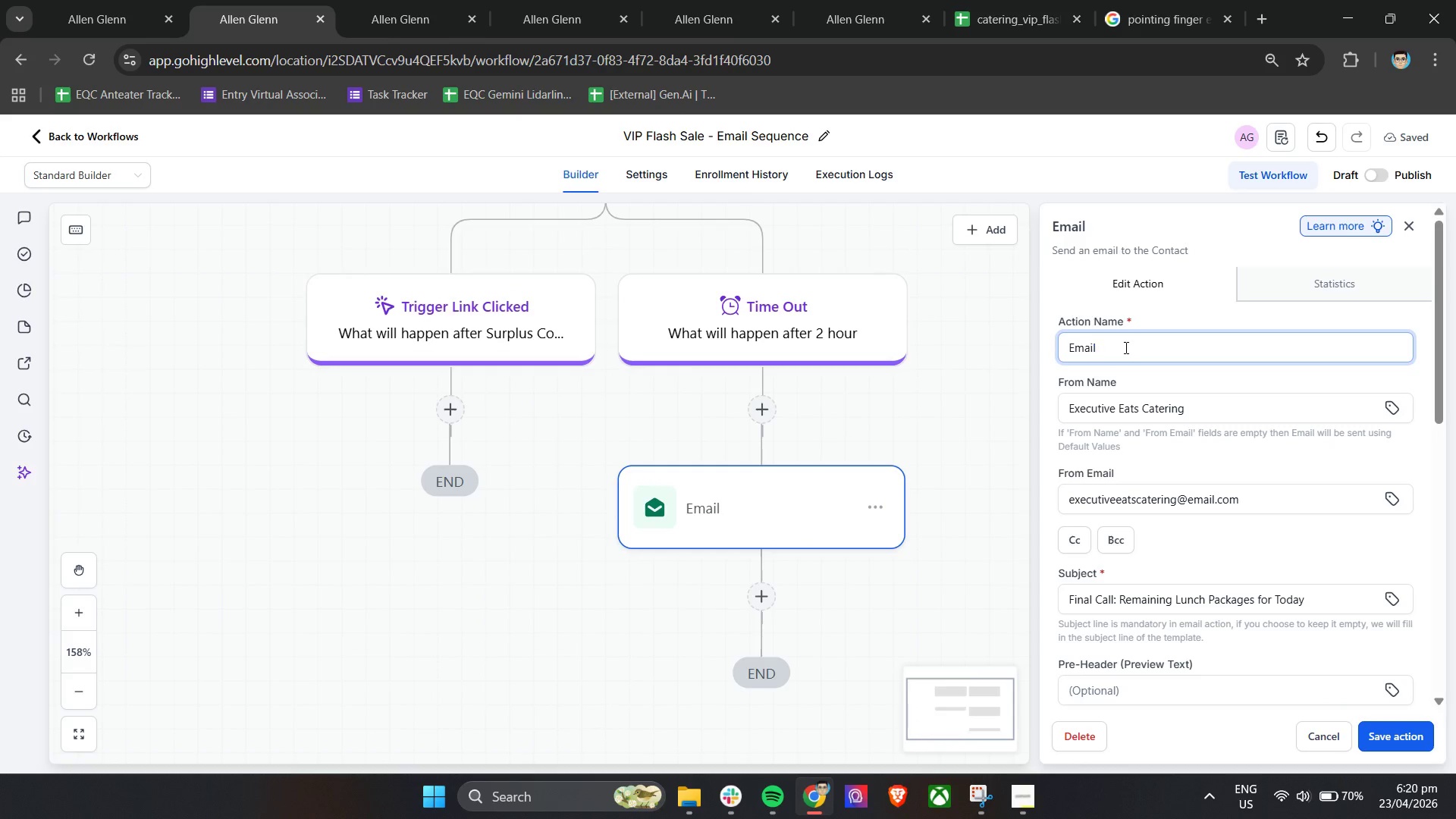 
type( - Final Call Reminder)
 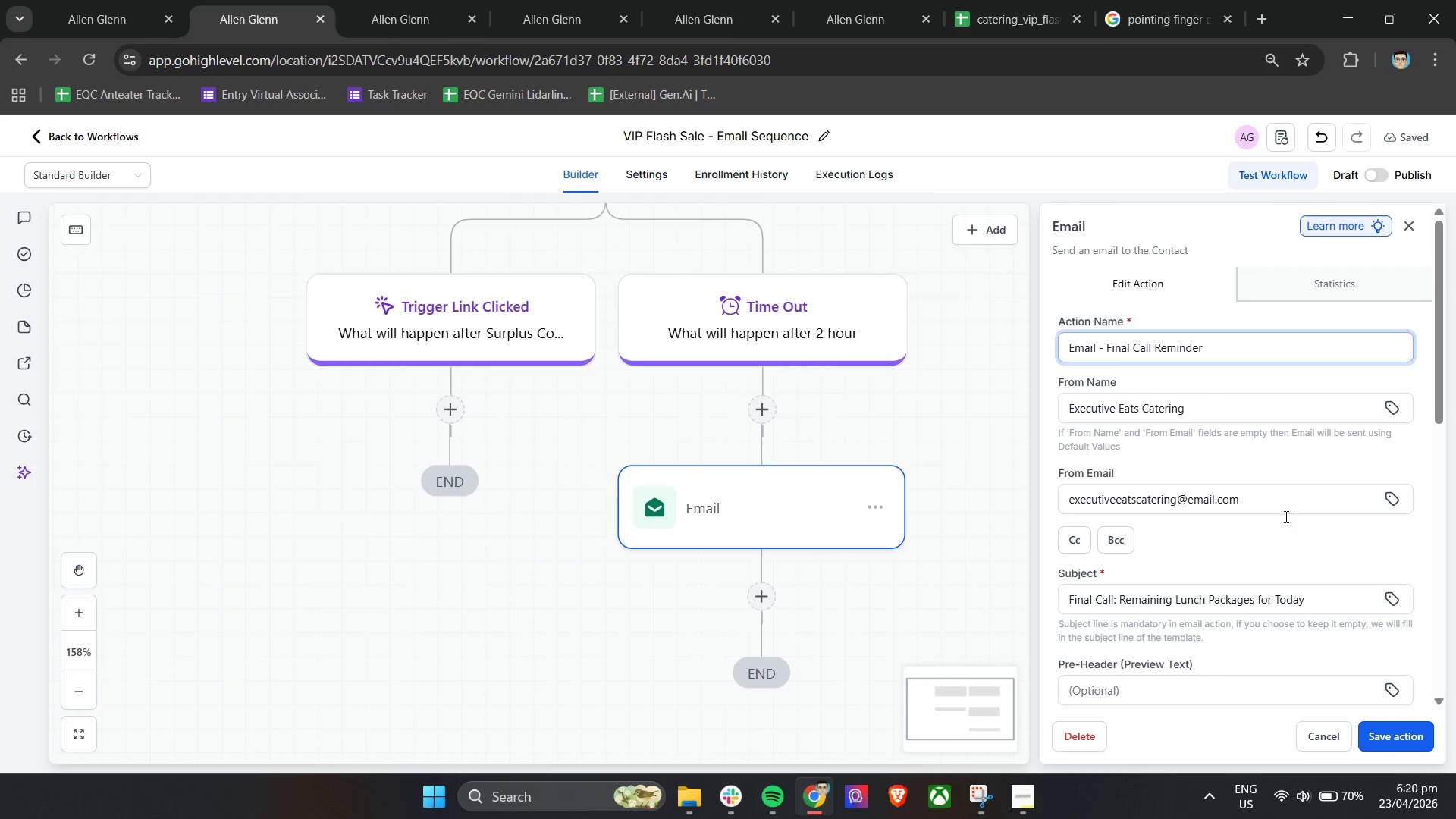 
left_click([1390, 742])
 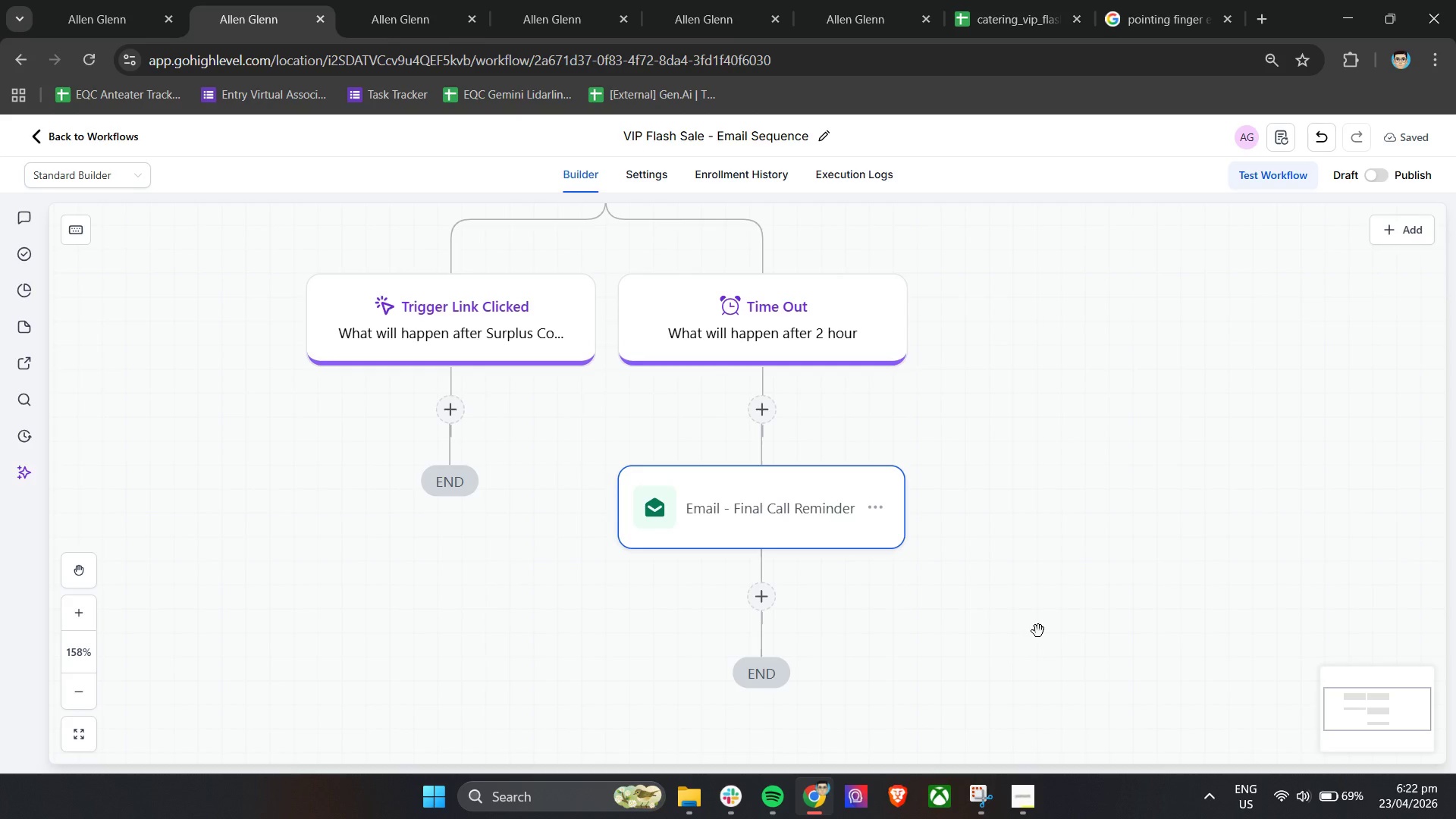 
wait(69.86)
 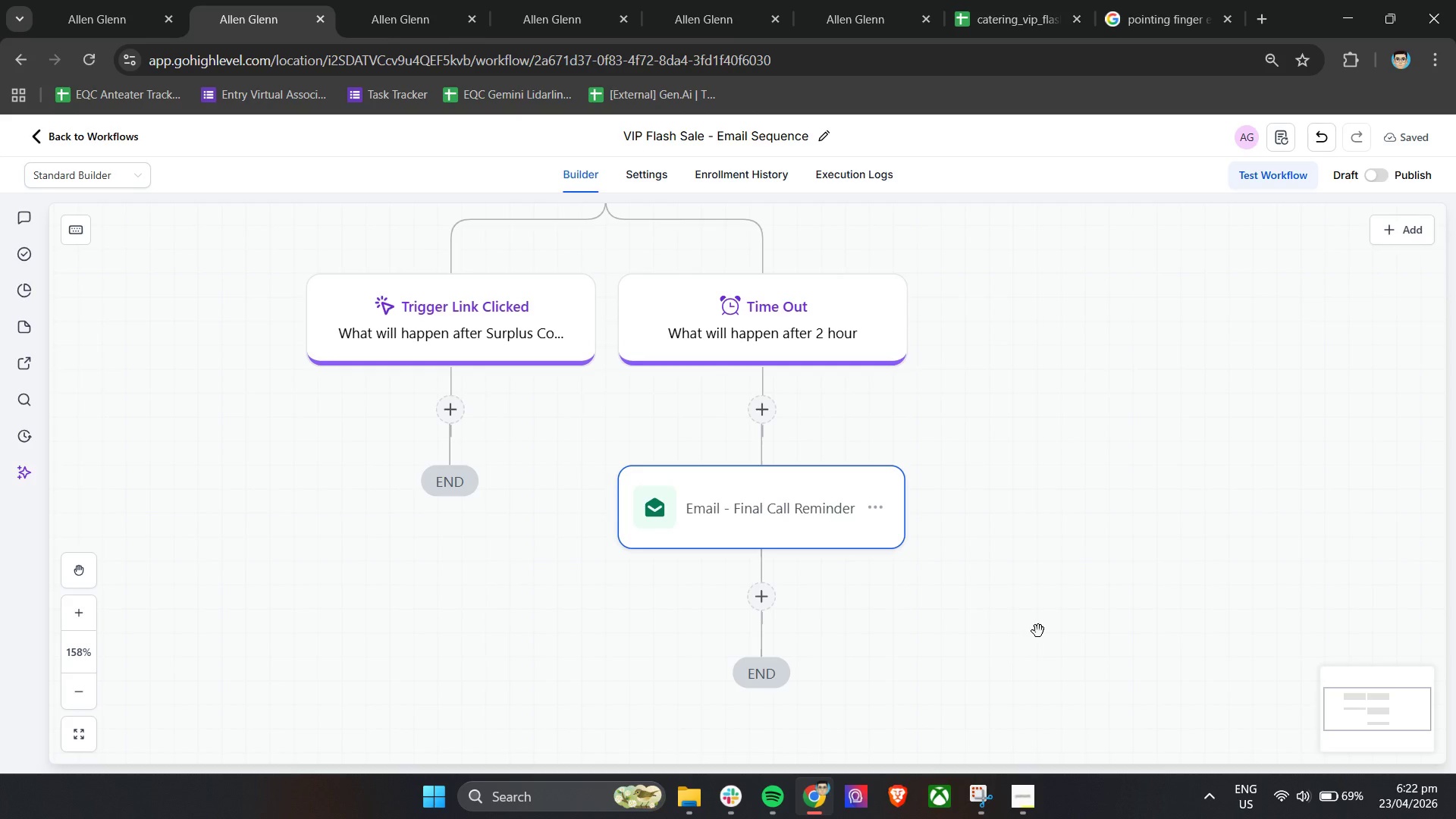 
left_click([1030, 802])